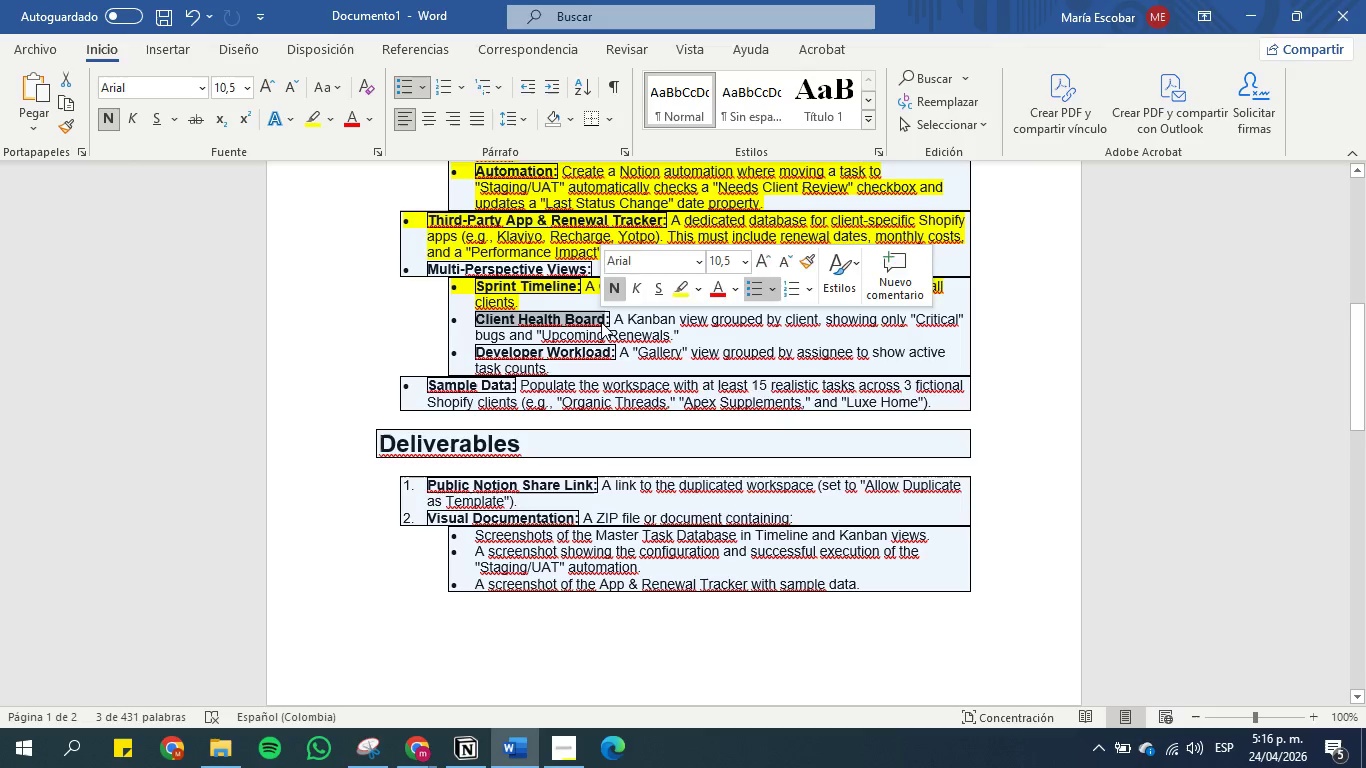 
key(Control+C)
 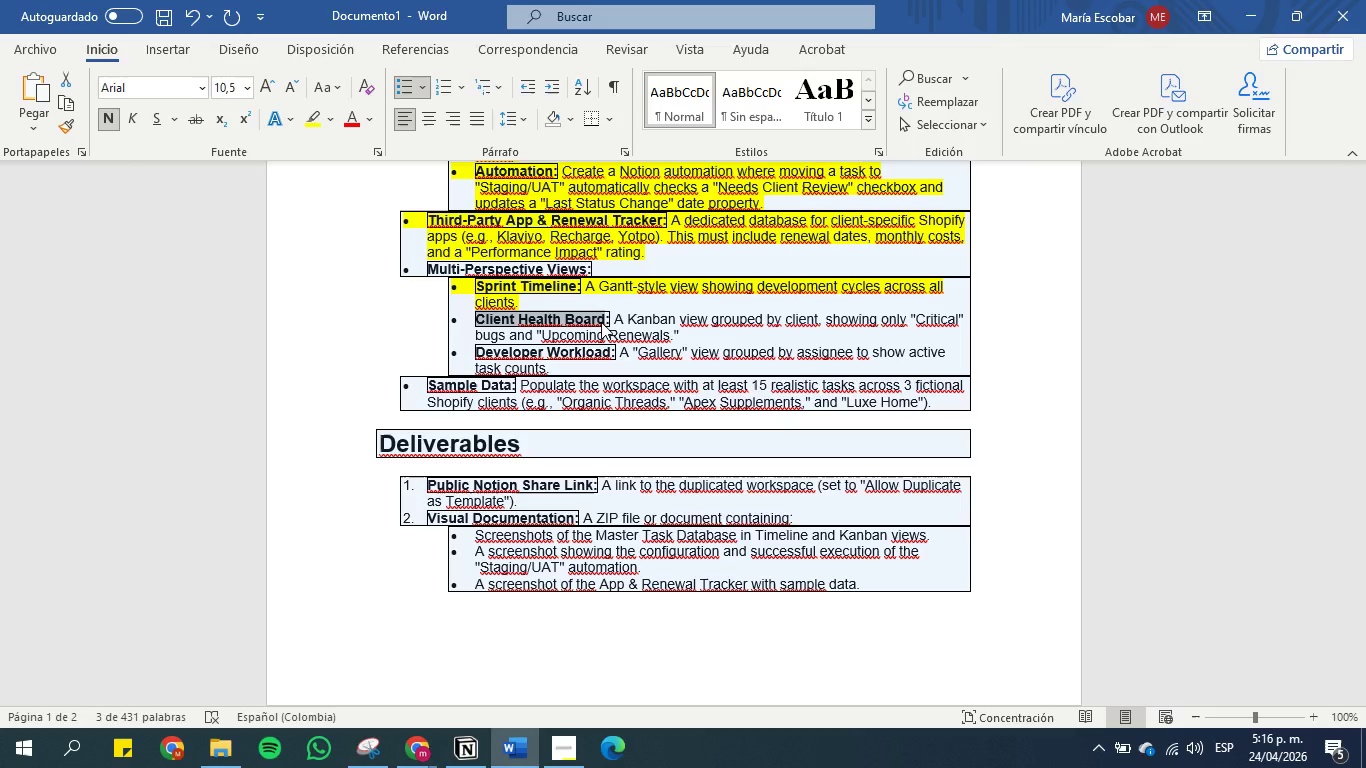 
wait(11.0)
 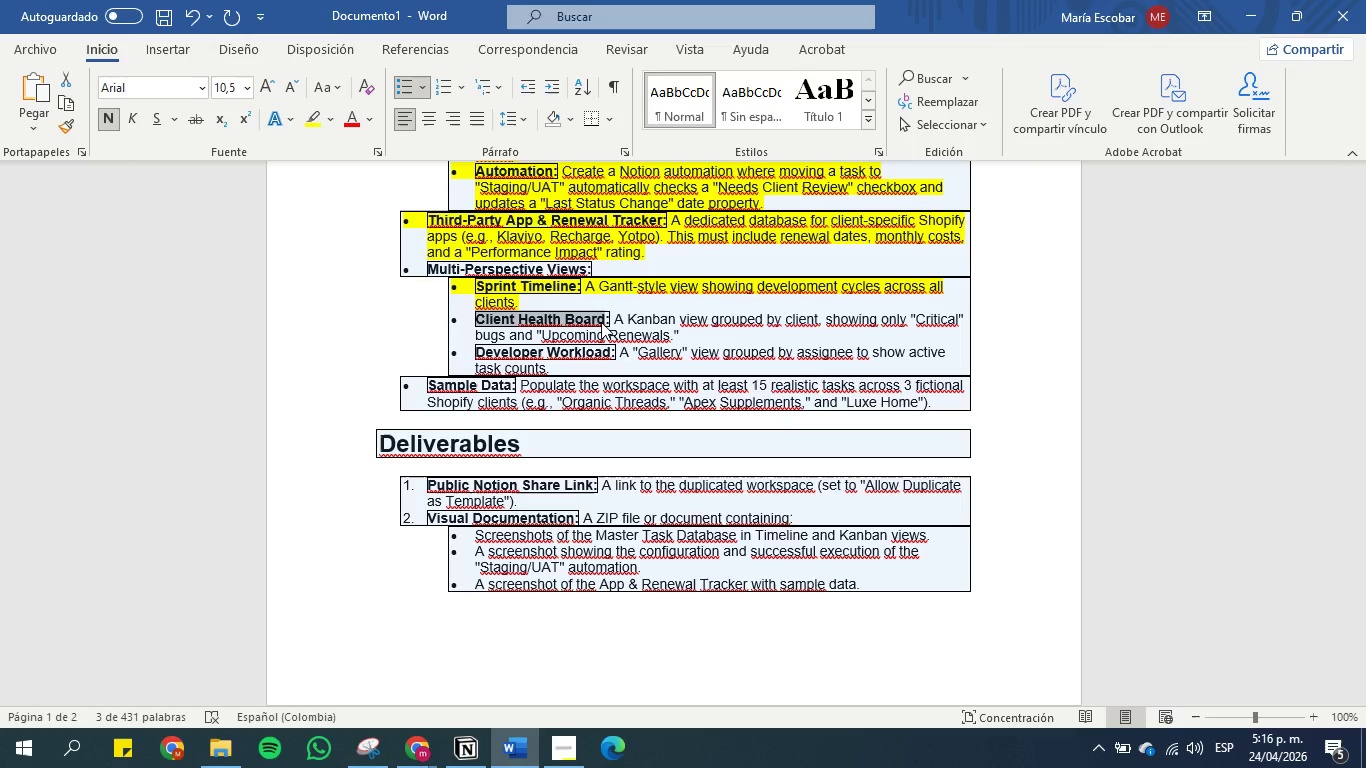 
left_click([463, 754])
 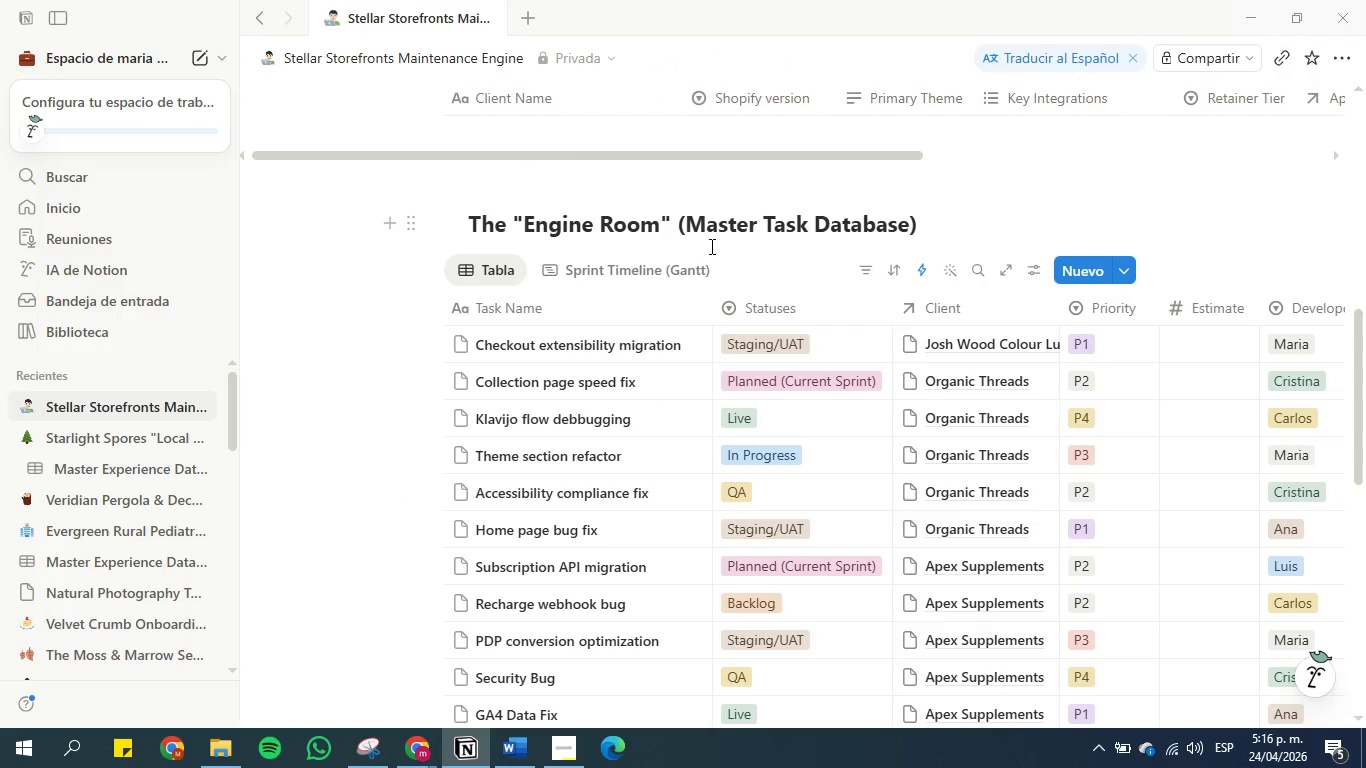 
scroll: coordinate [687, 247], scroll_direction: none, amount: 0.0
 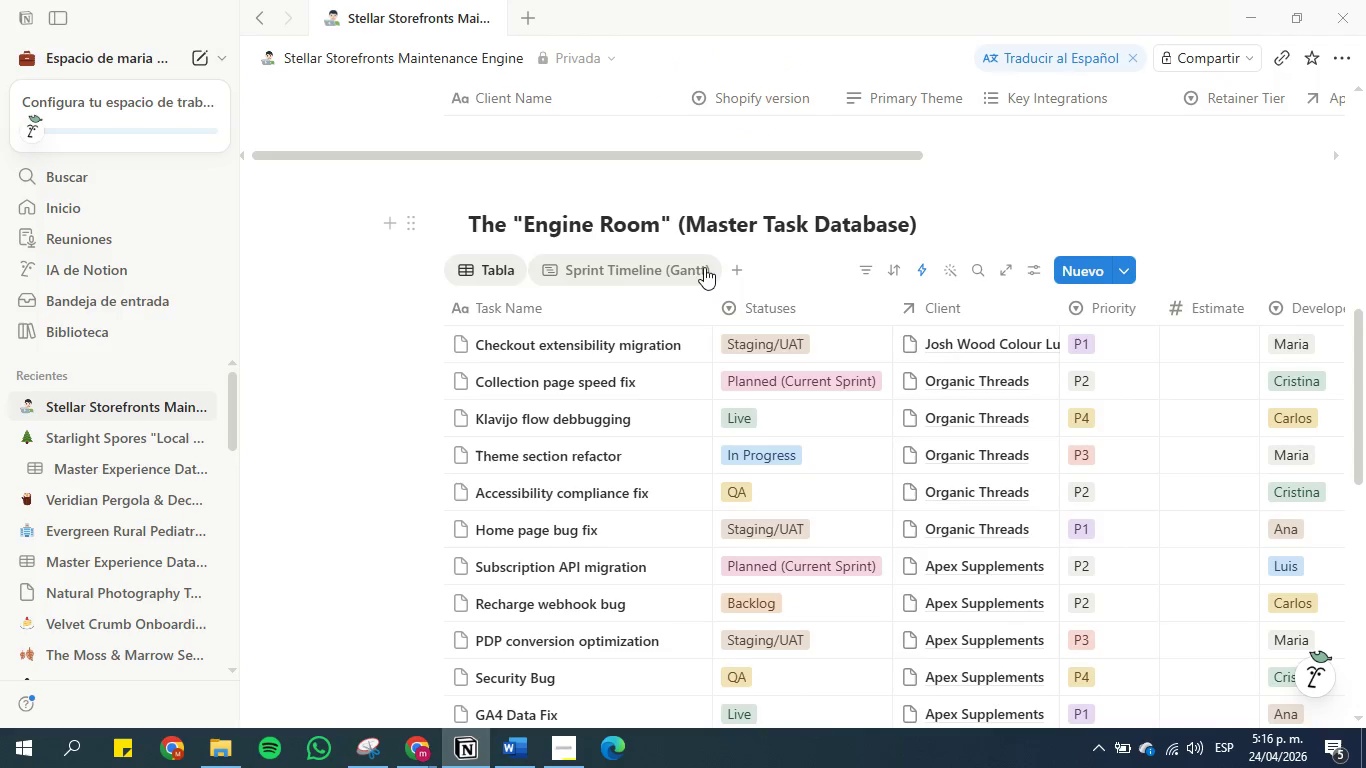 
mouse_move([733, 288])
 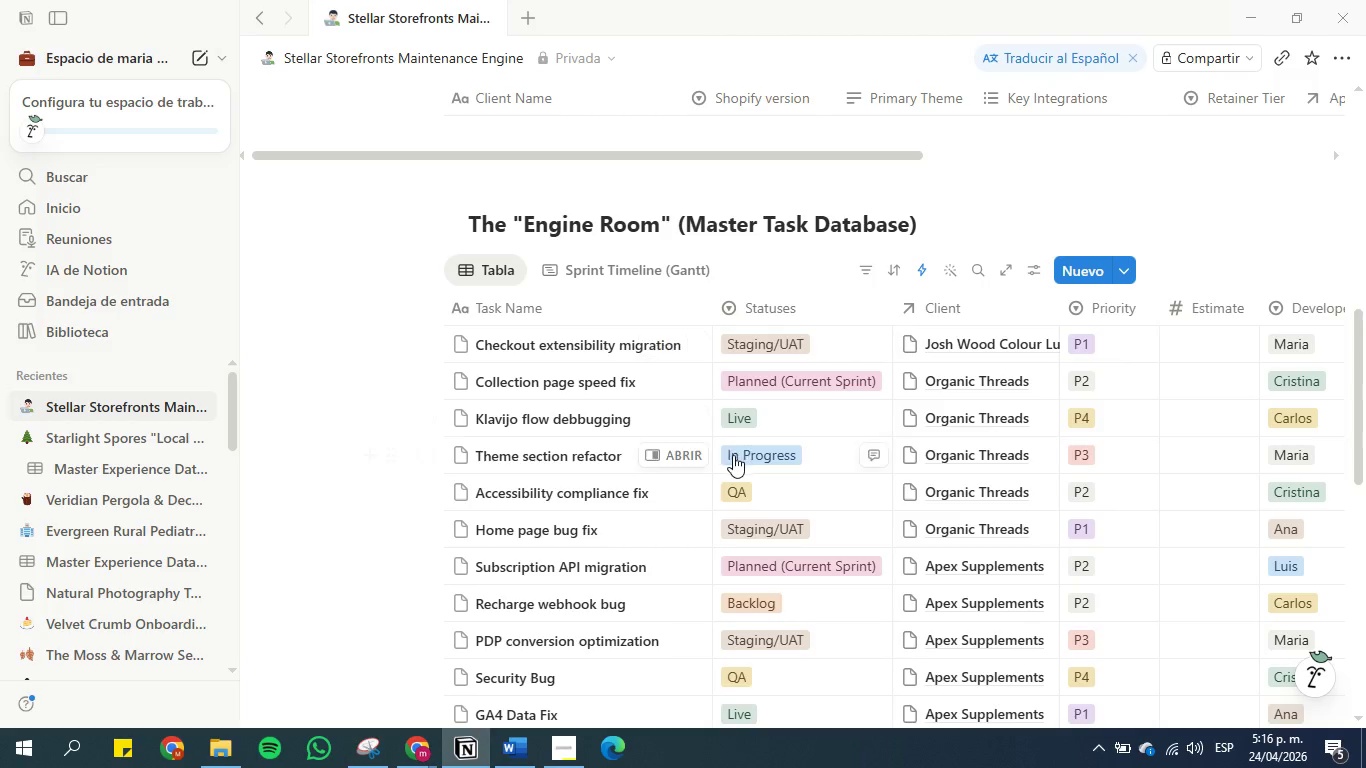 
scroll: coordinate [581, 623], scroll_direction: down, amount: 3.0
 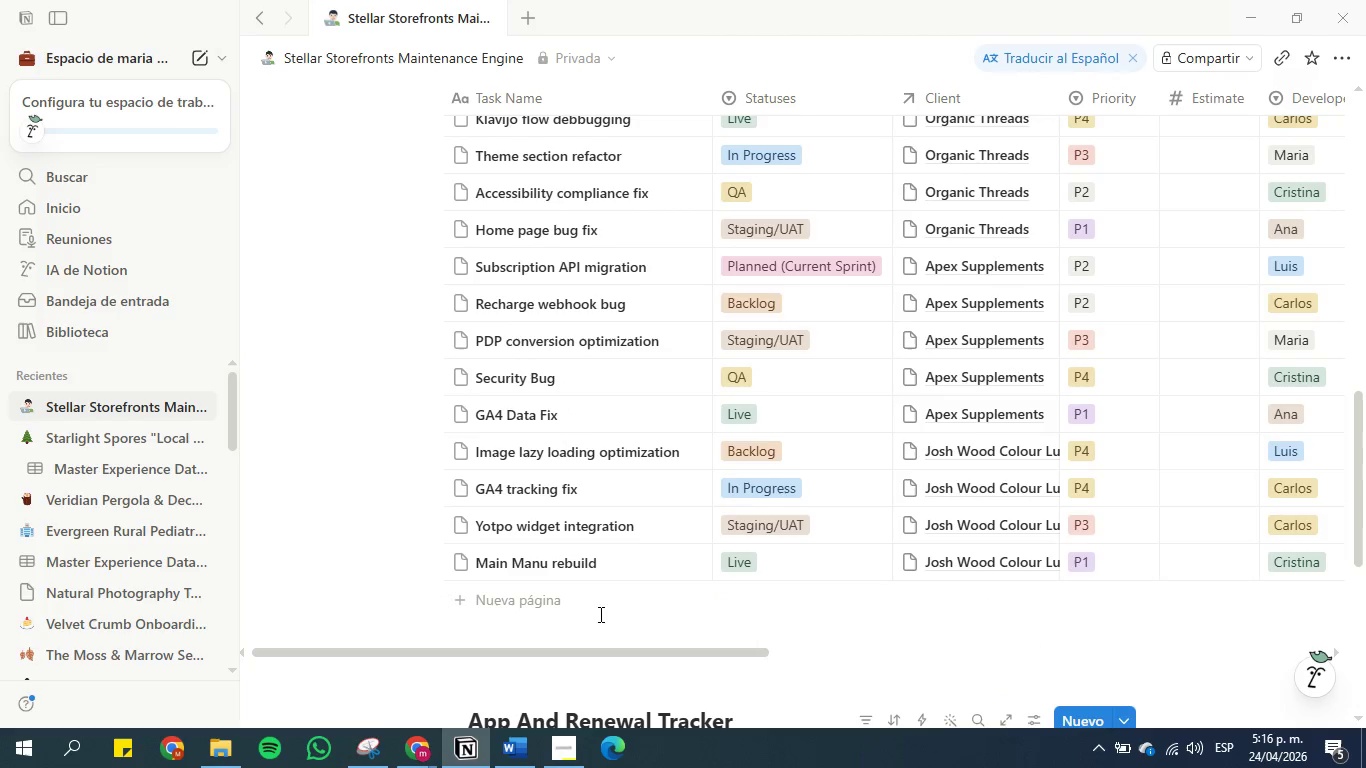 
scroll: coordinate [642, 370], scroll_direction: up, amount: 3.0
 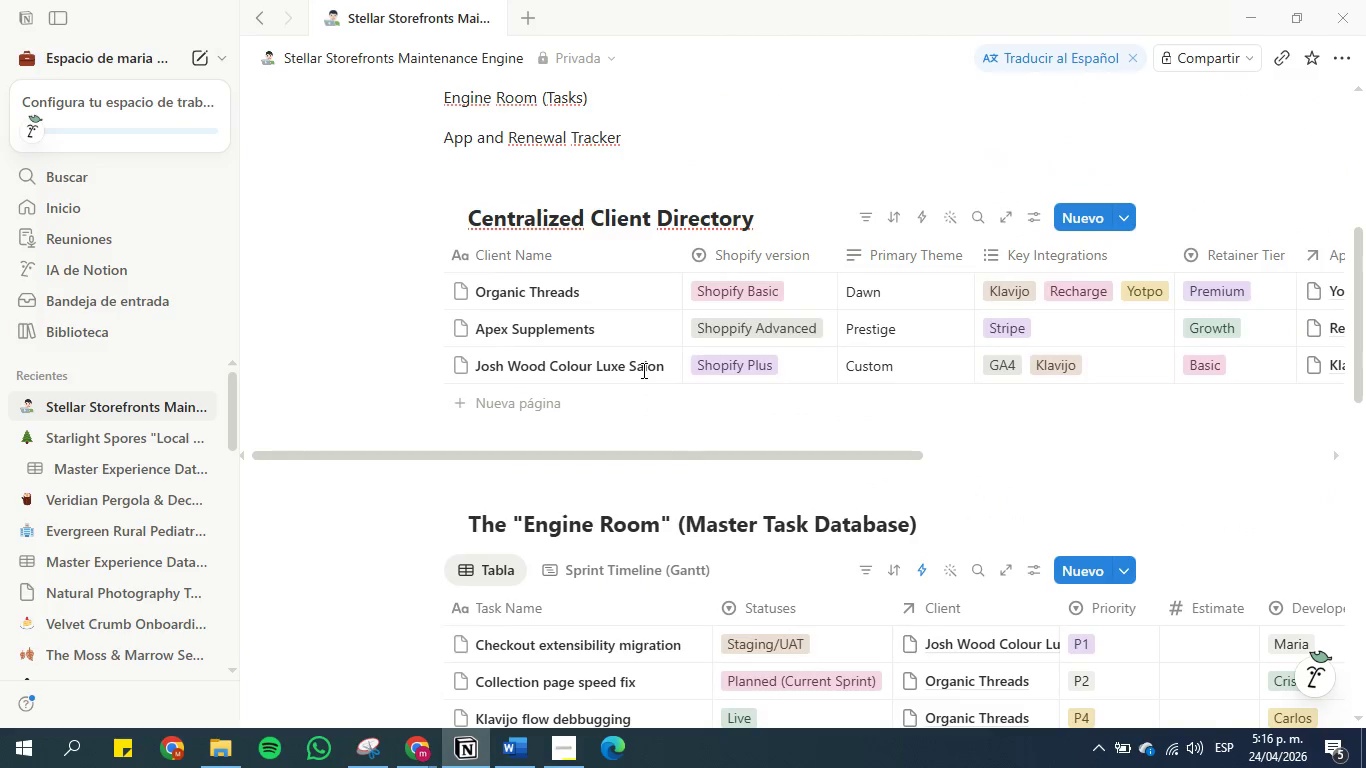 
scroll: coordinate [642, 370], scroll_direction: none, amount: 0.0
 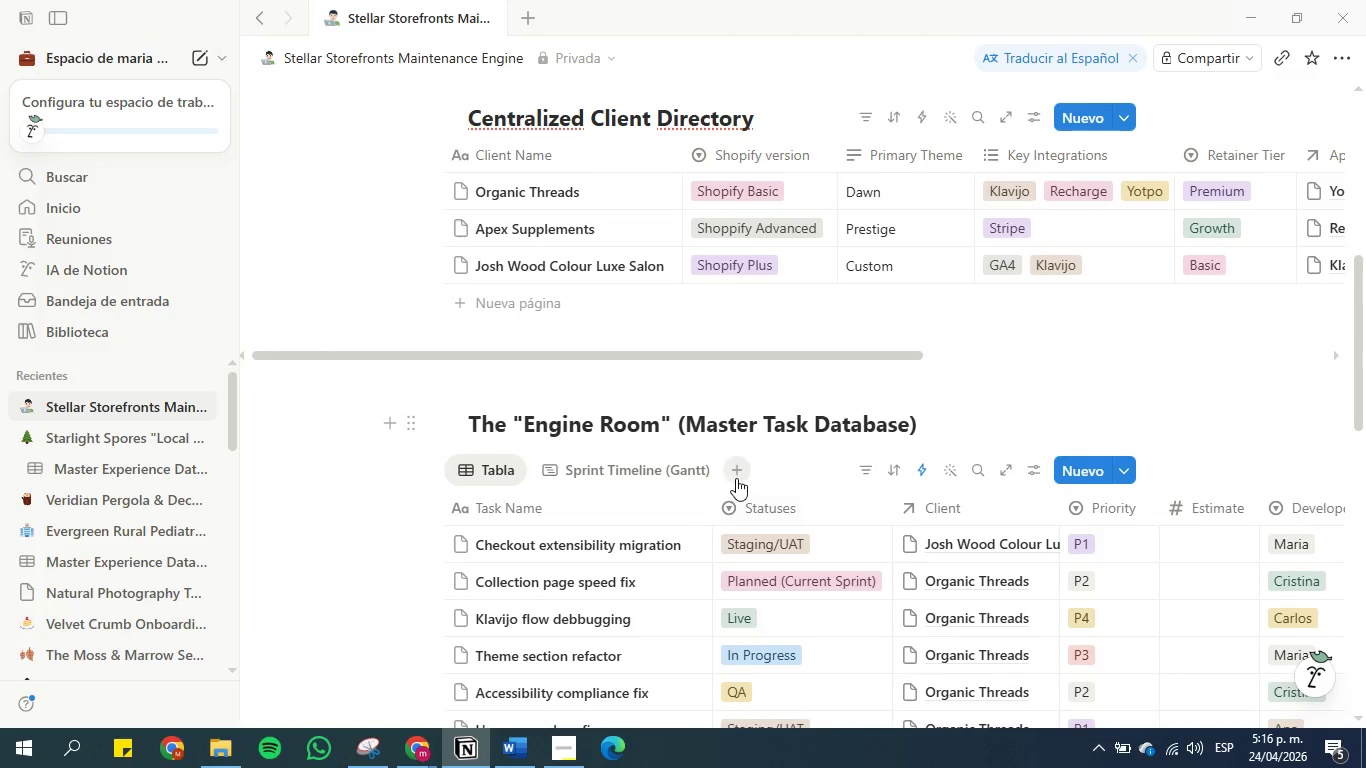 
left_click([736, 472])
 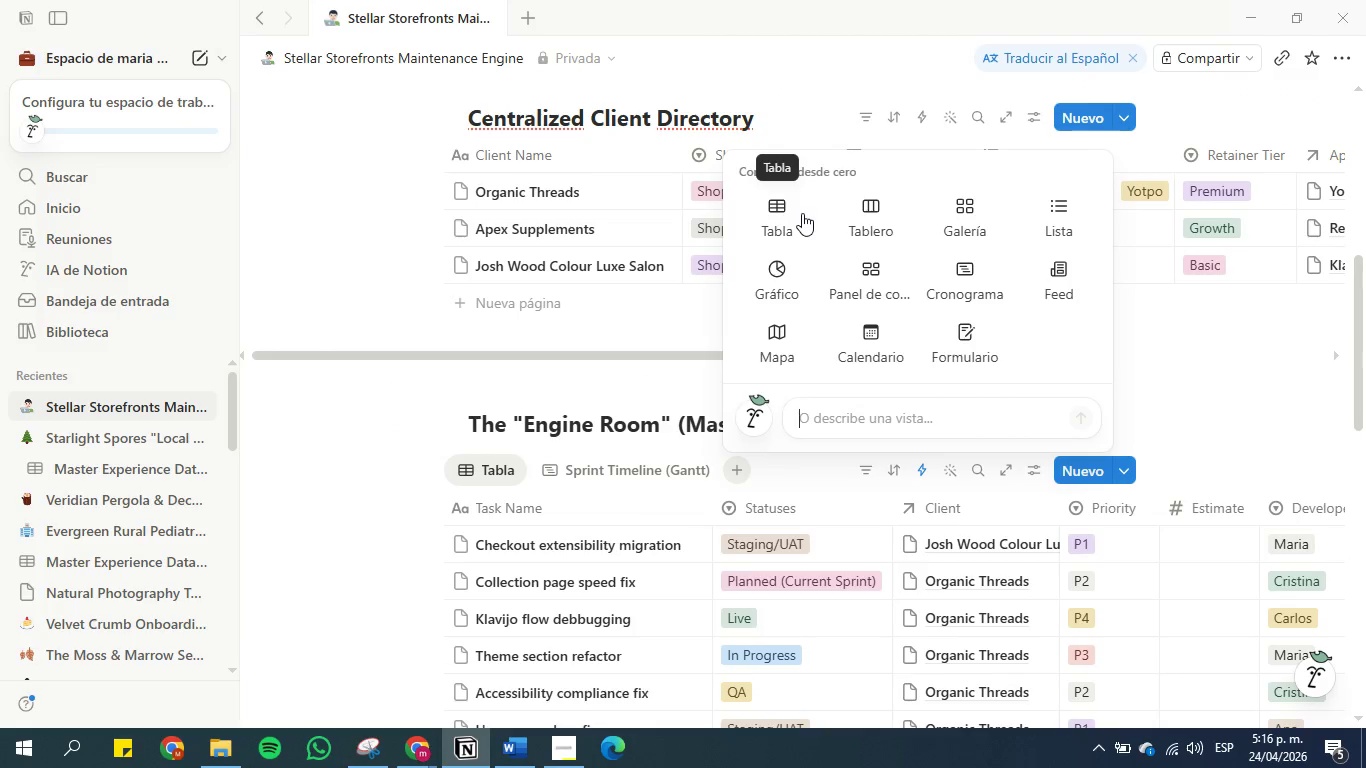 
left_click([880, 218])
 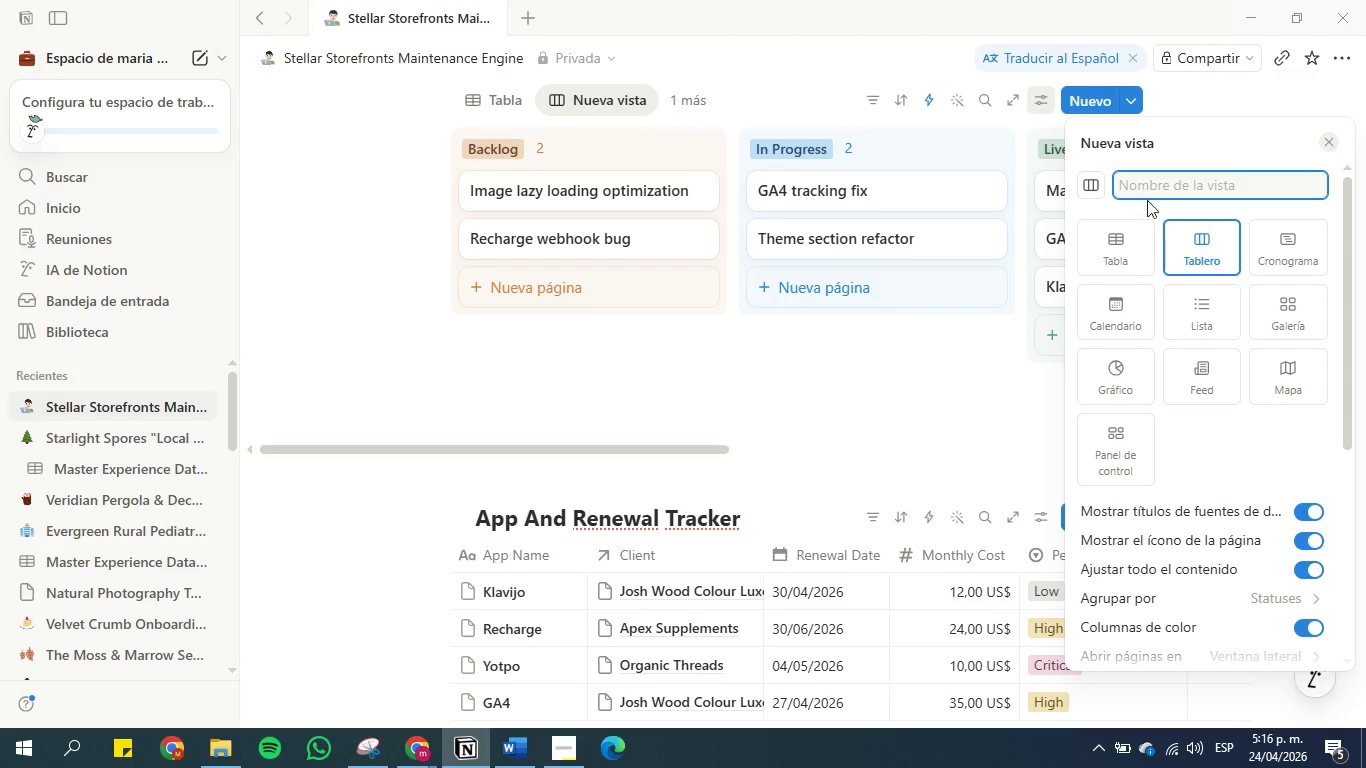 
left_click([1143, 185])
 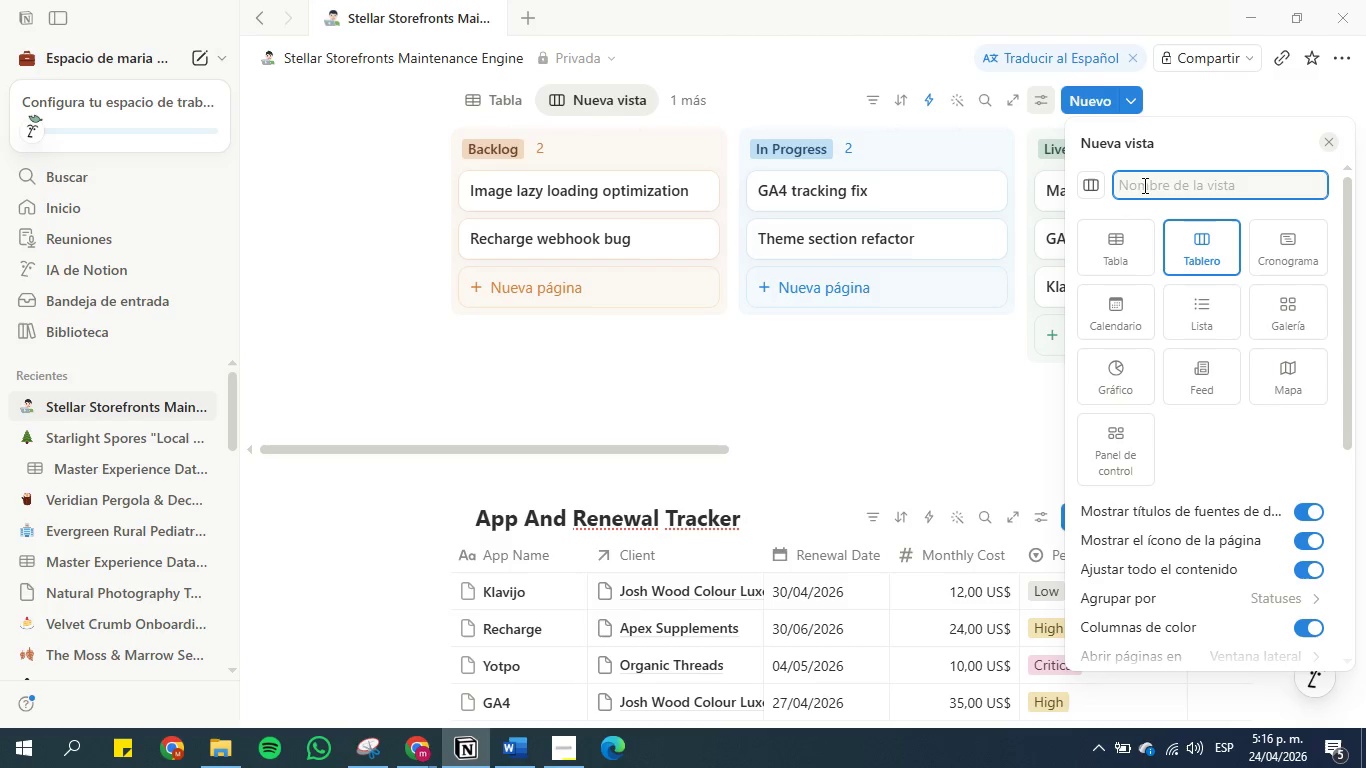 
key(Control+V)
 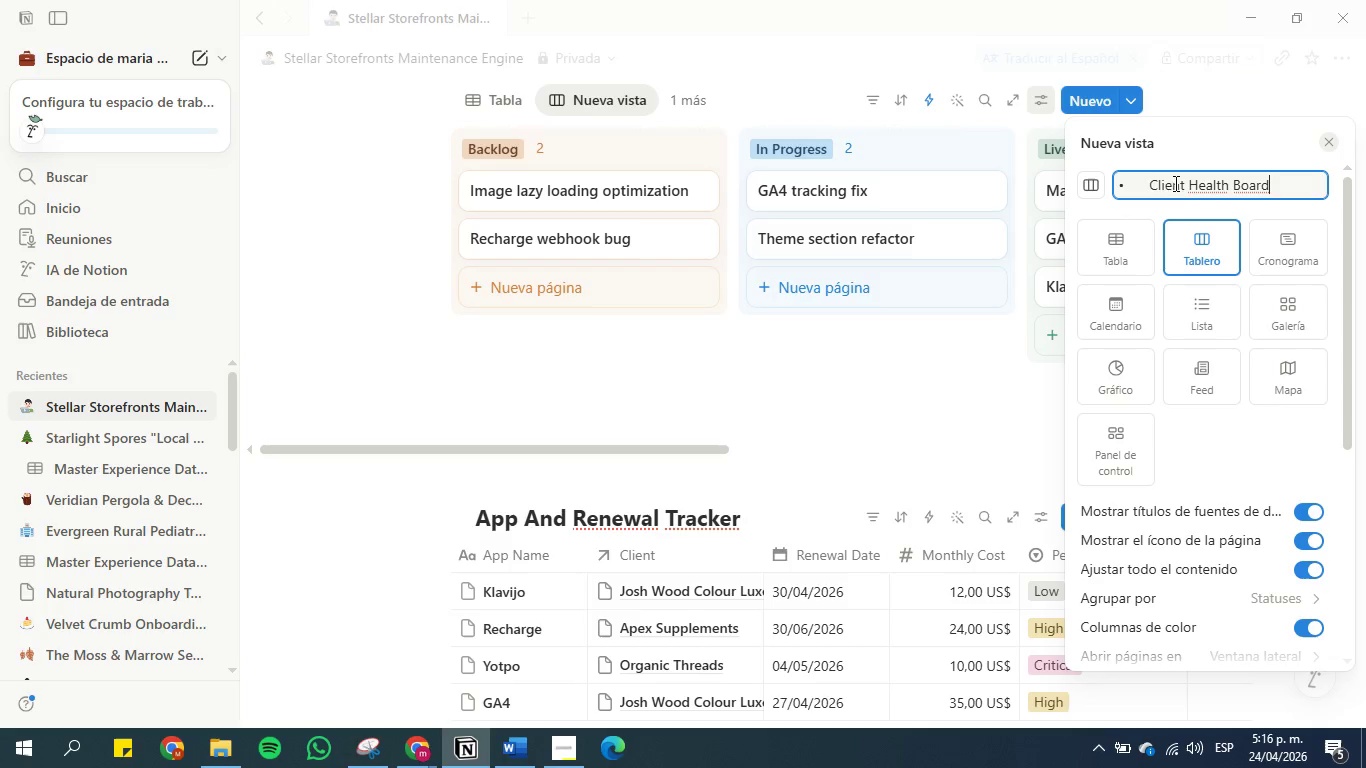 
left_click([1151, 183])
 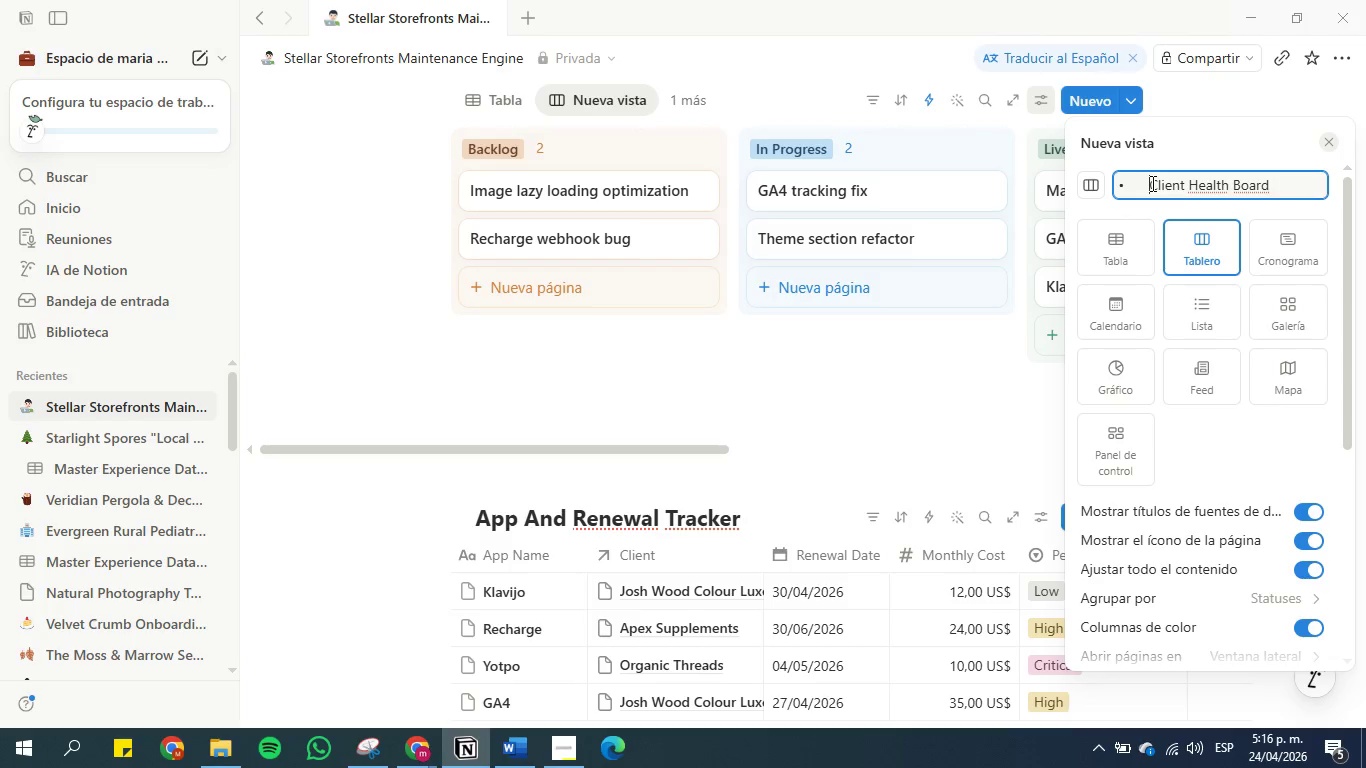 
key(Backspace)
 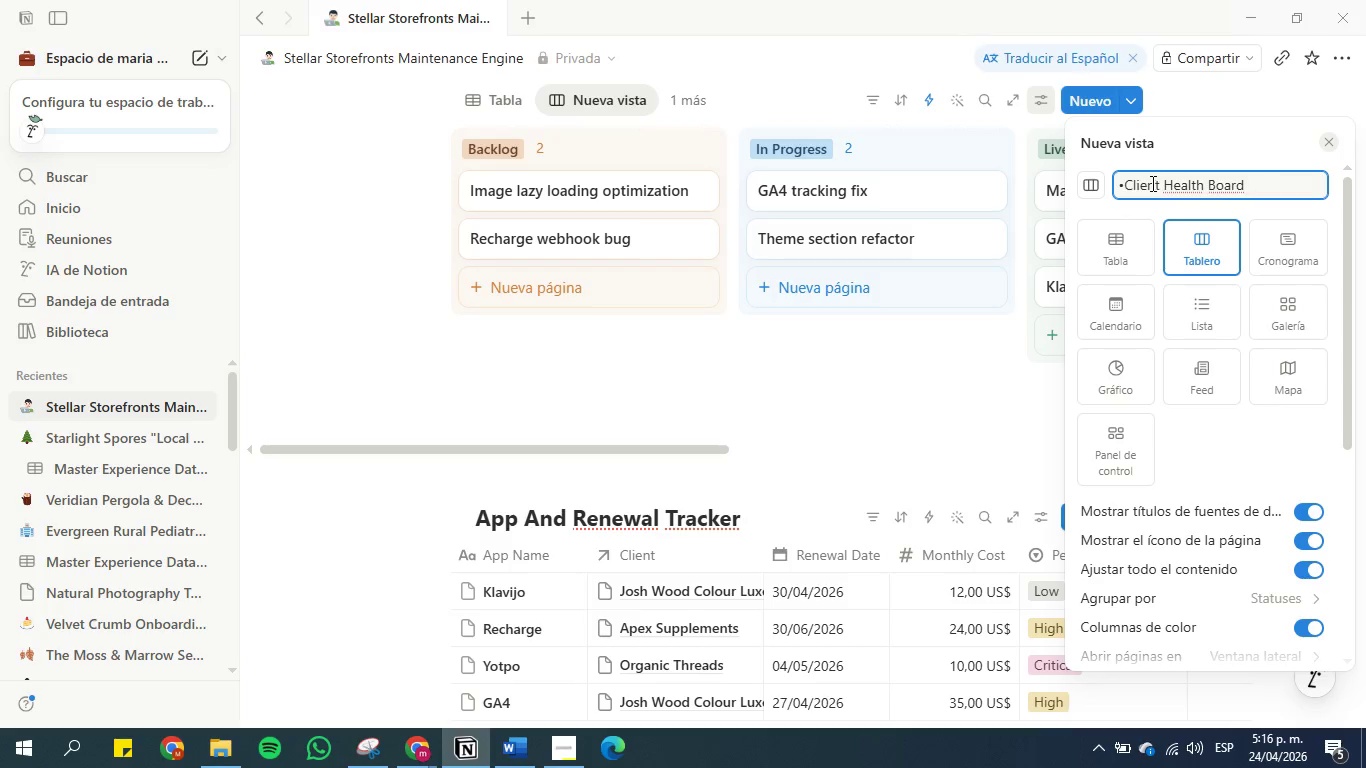 
key(Backspace)
 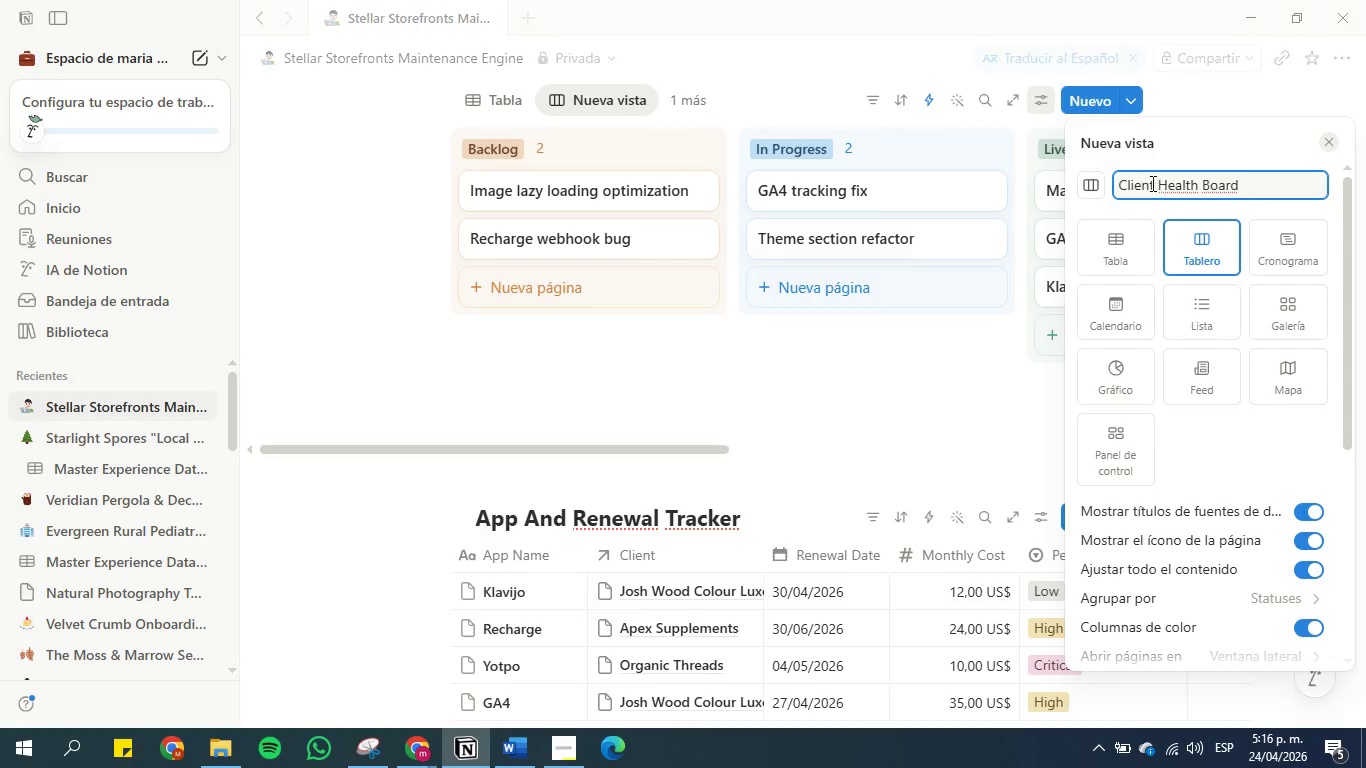 
key(Backspace)
 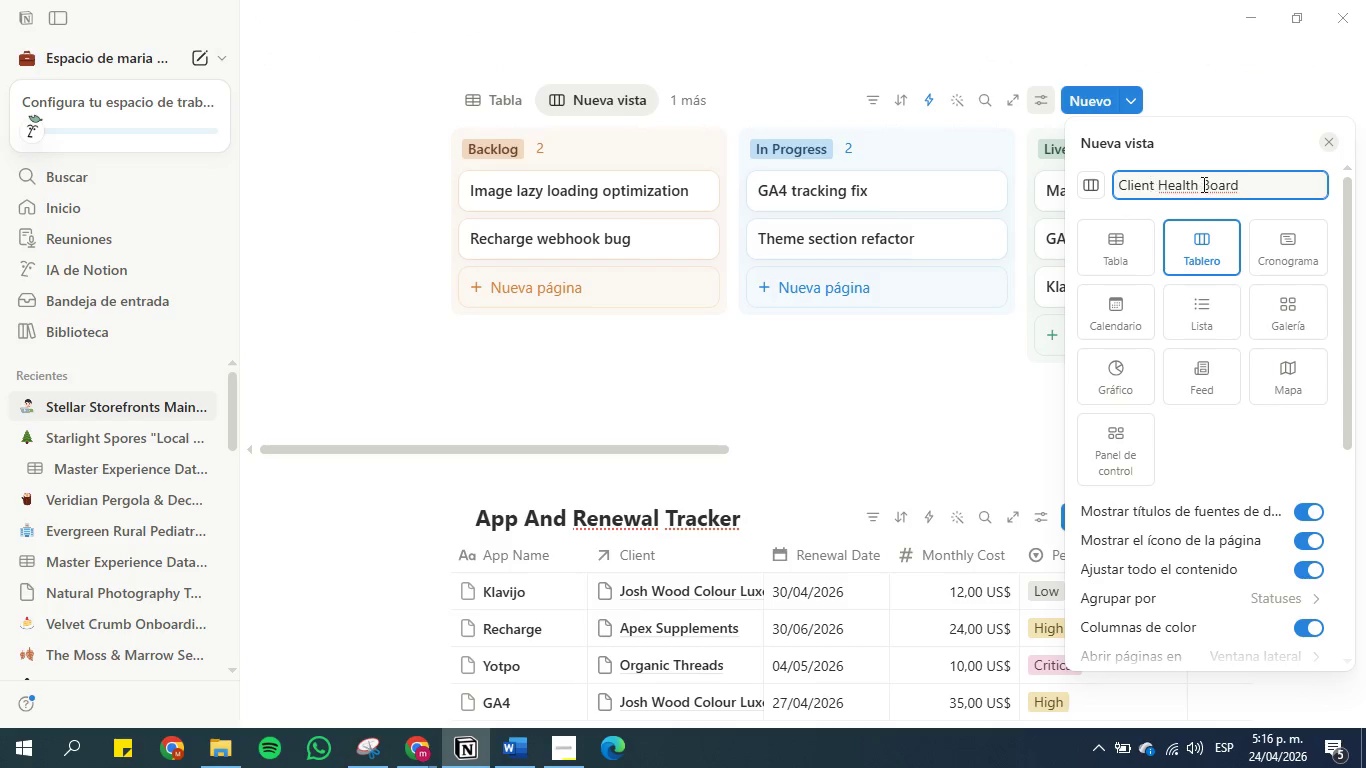 
left_click([1255, 181])
 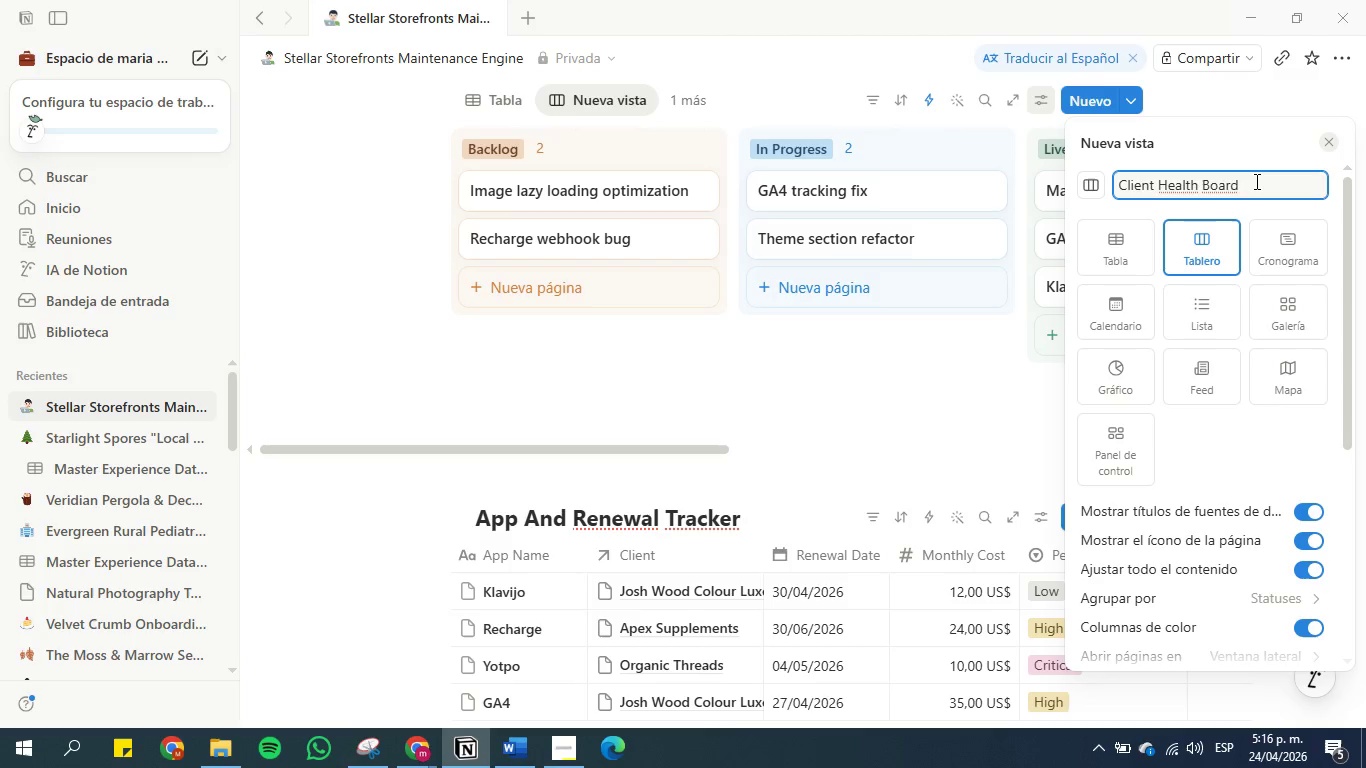 
wait(7.88)
 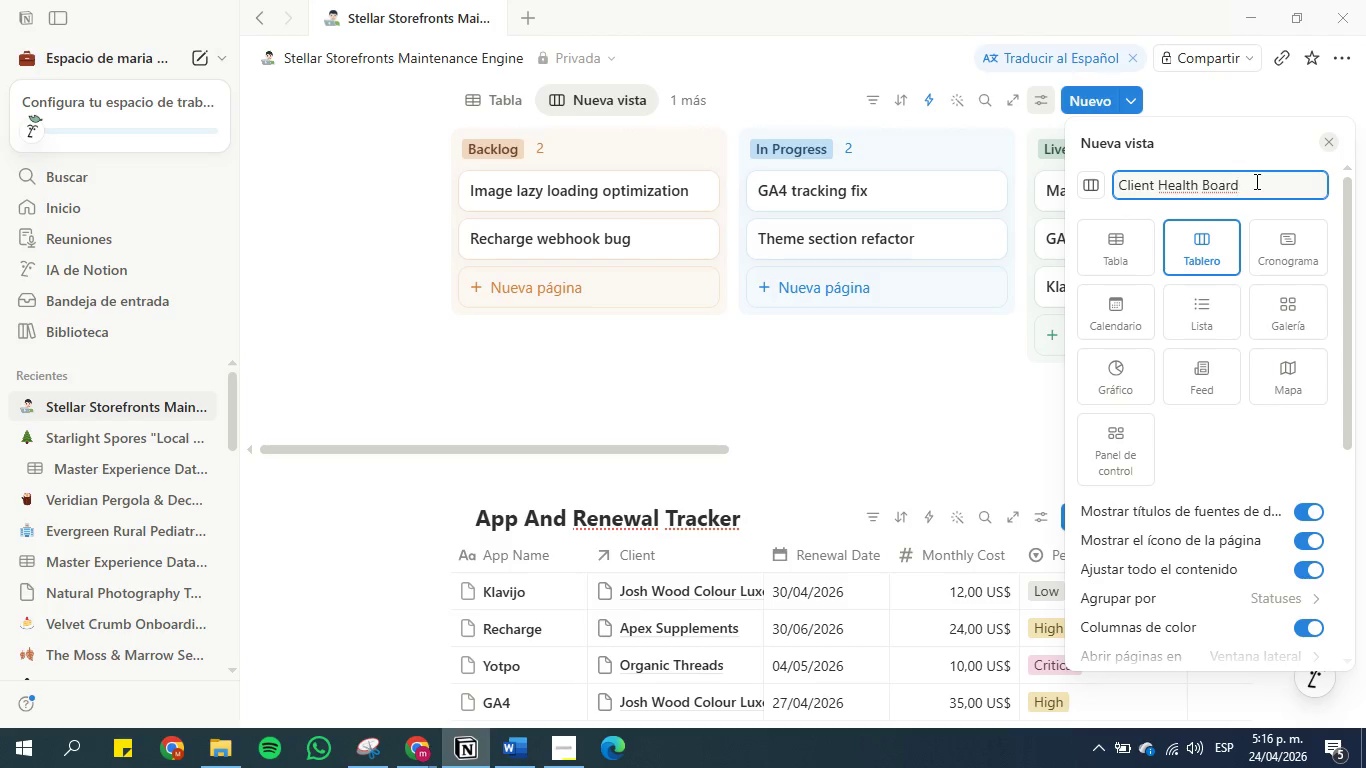 
left_click([1271, 587])
 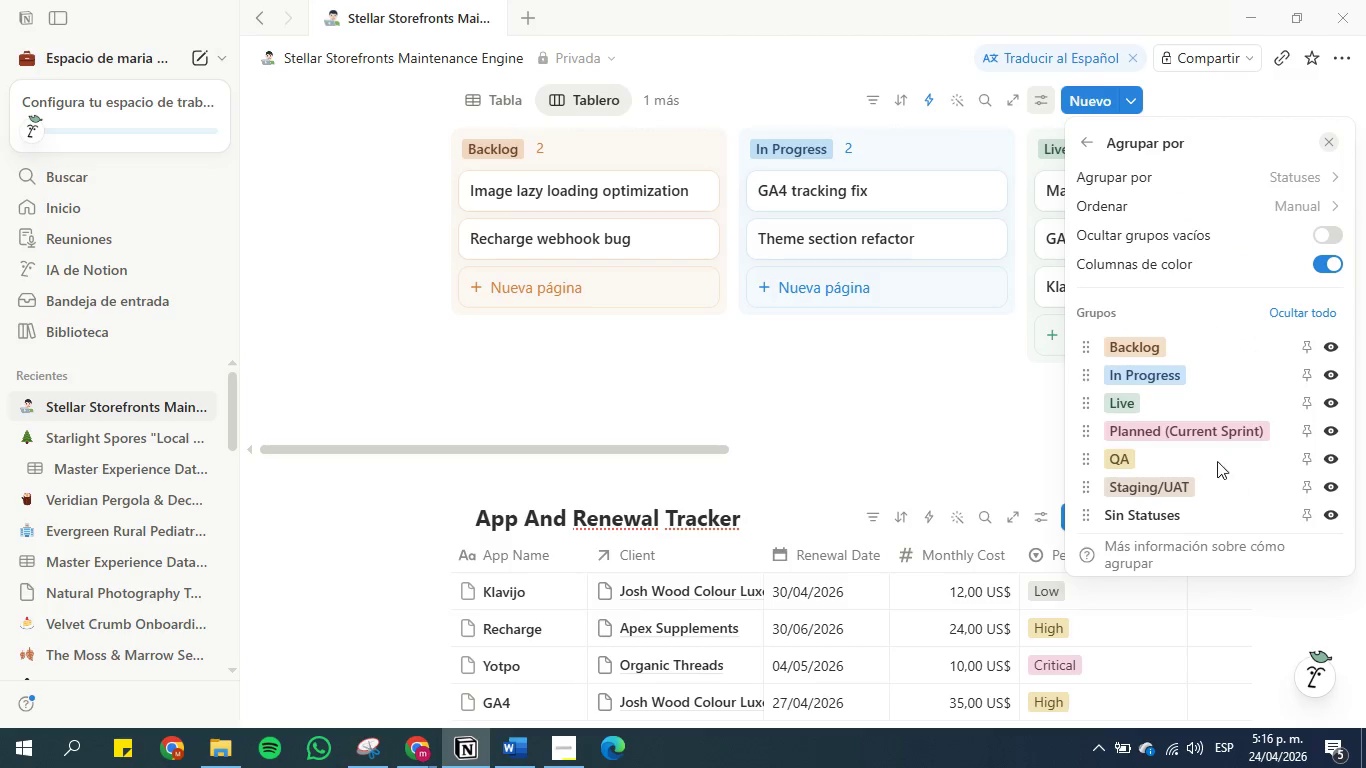 
scroll: coordinate [1213, 448], scroll_direction: down, amount: 2.0
 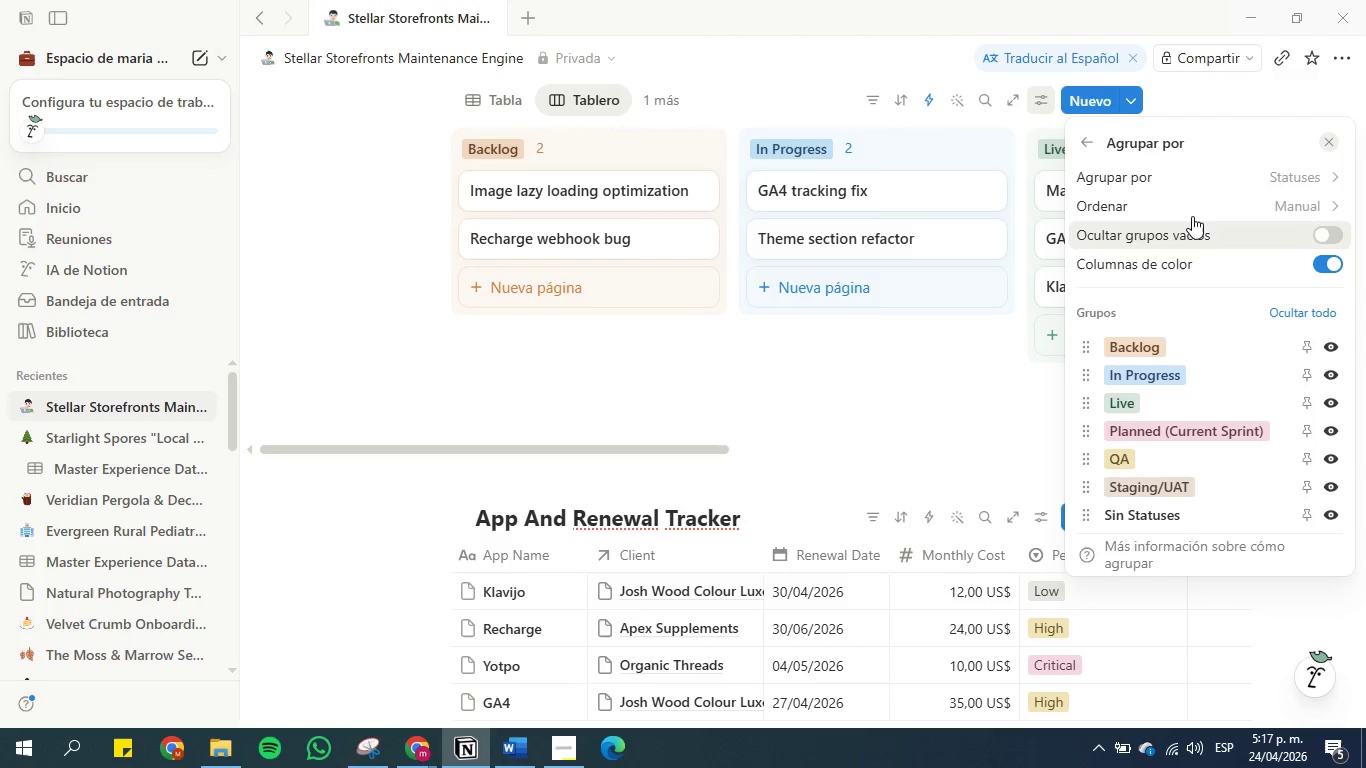 
left_click([1237, 177])
 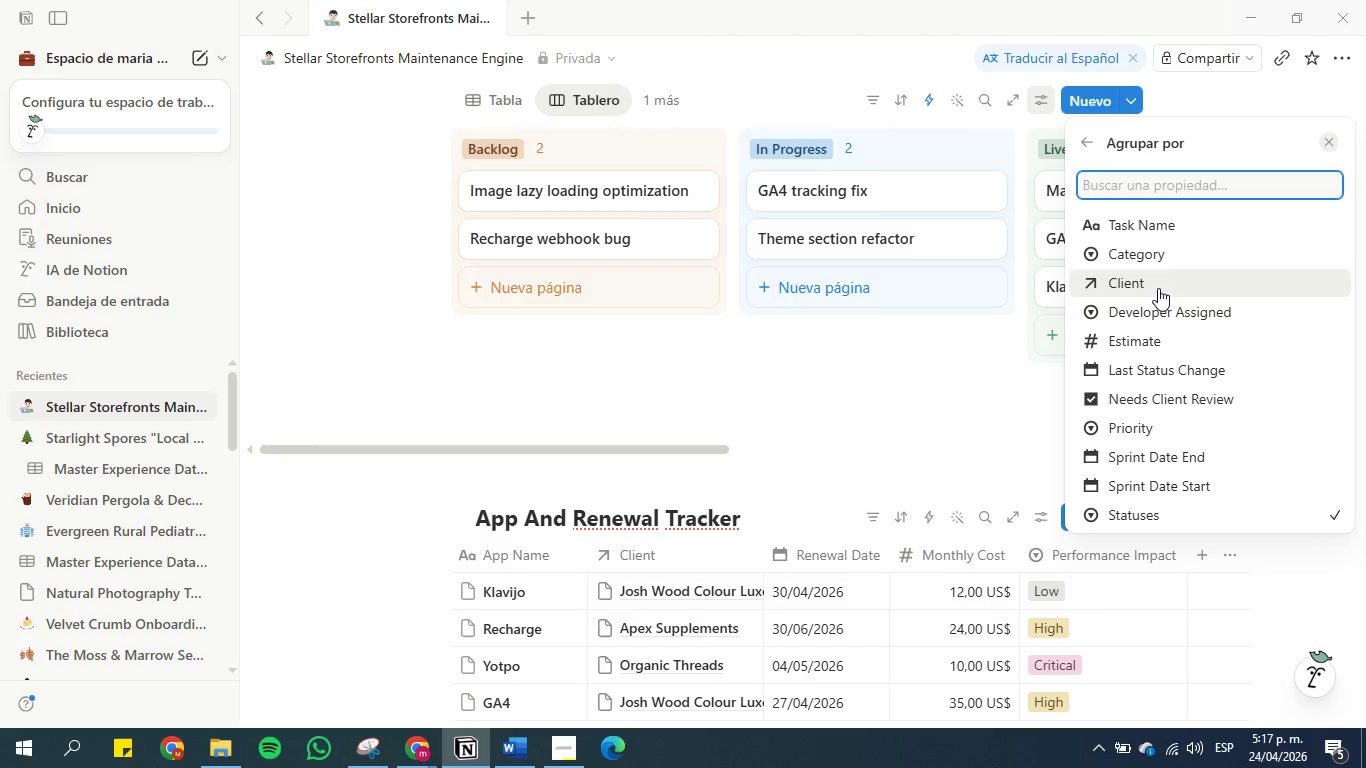 
left_click([1158, 288])
 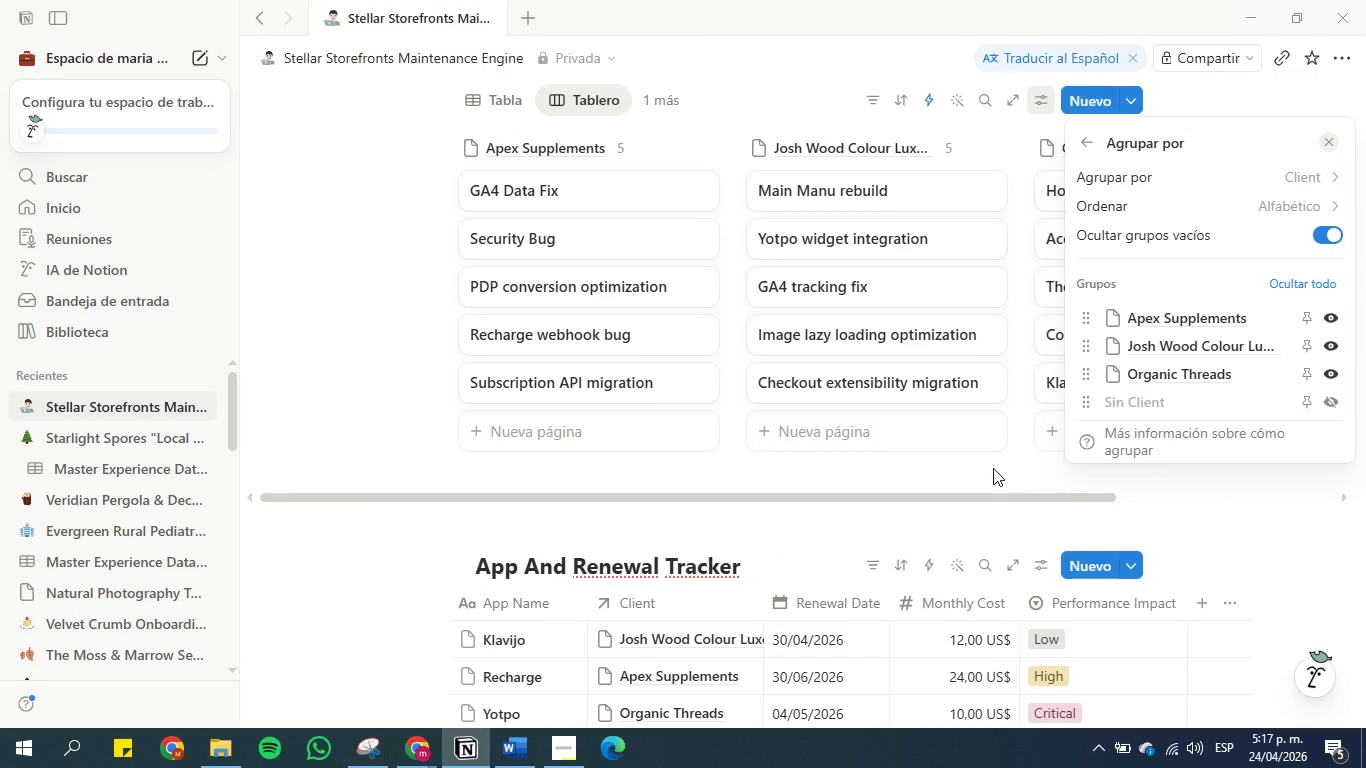 
wait(11.28)
 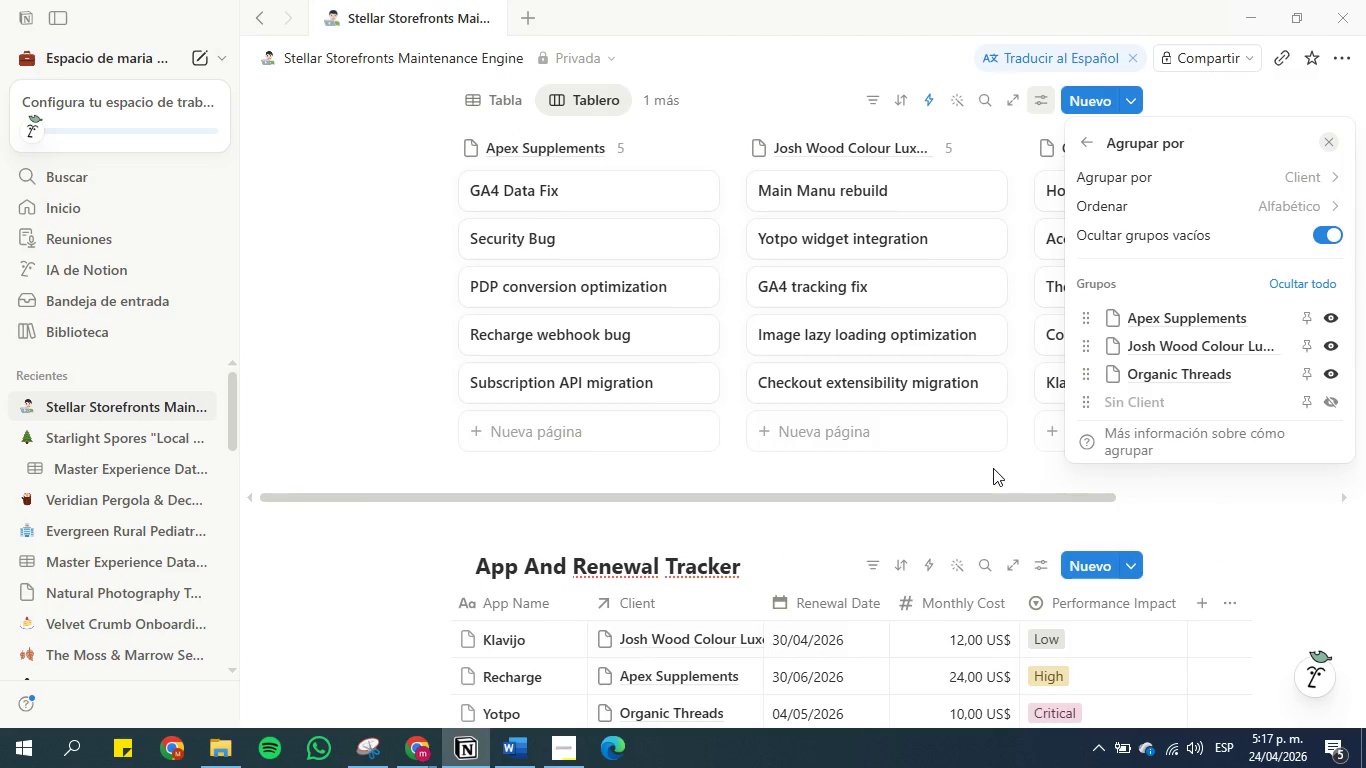 
left_click([512, 753])
 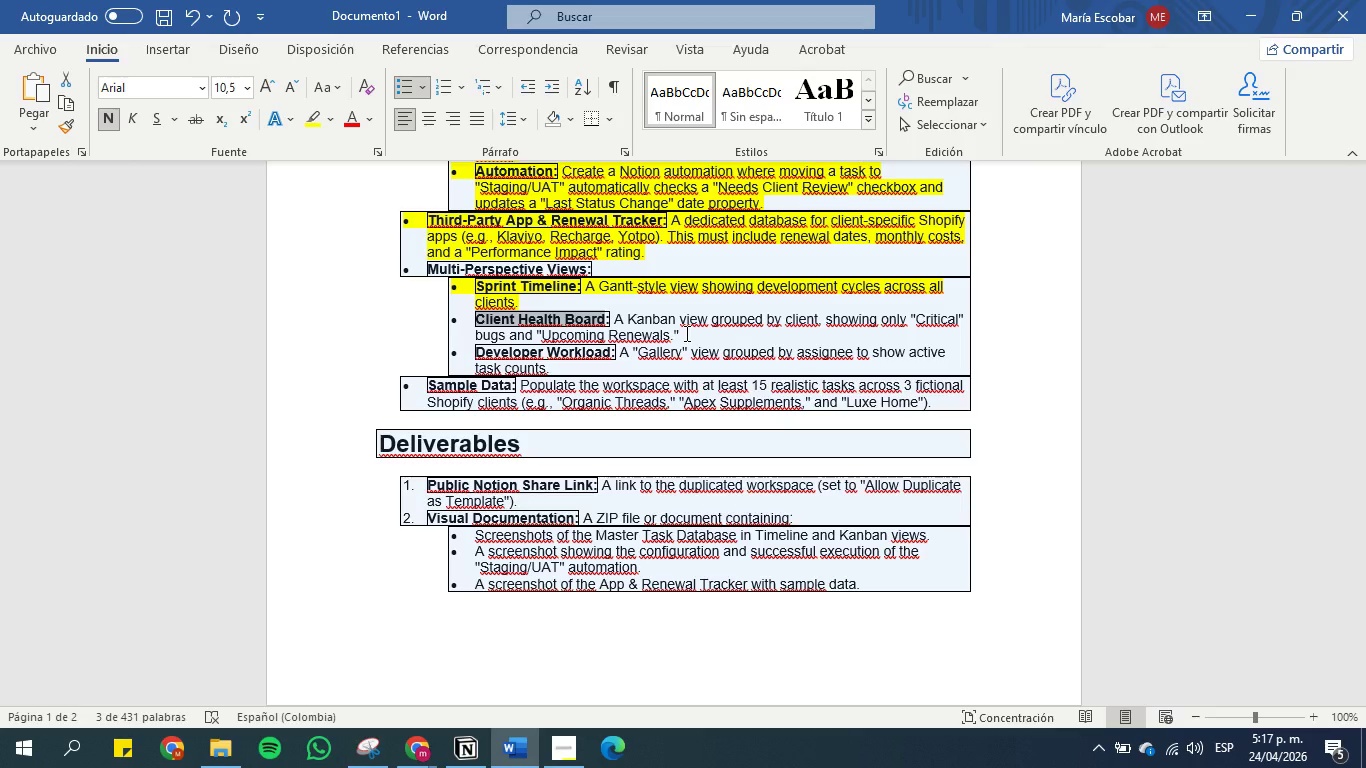 
wait(29.59)
 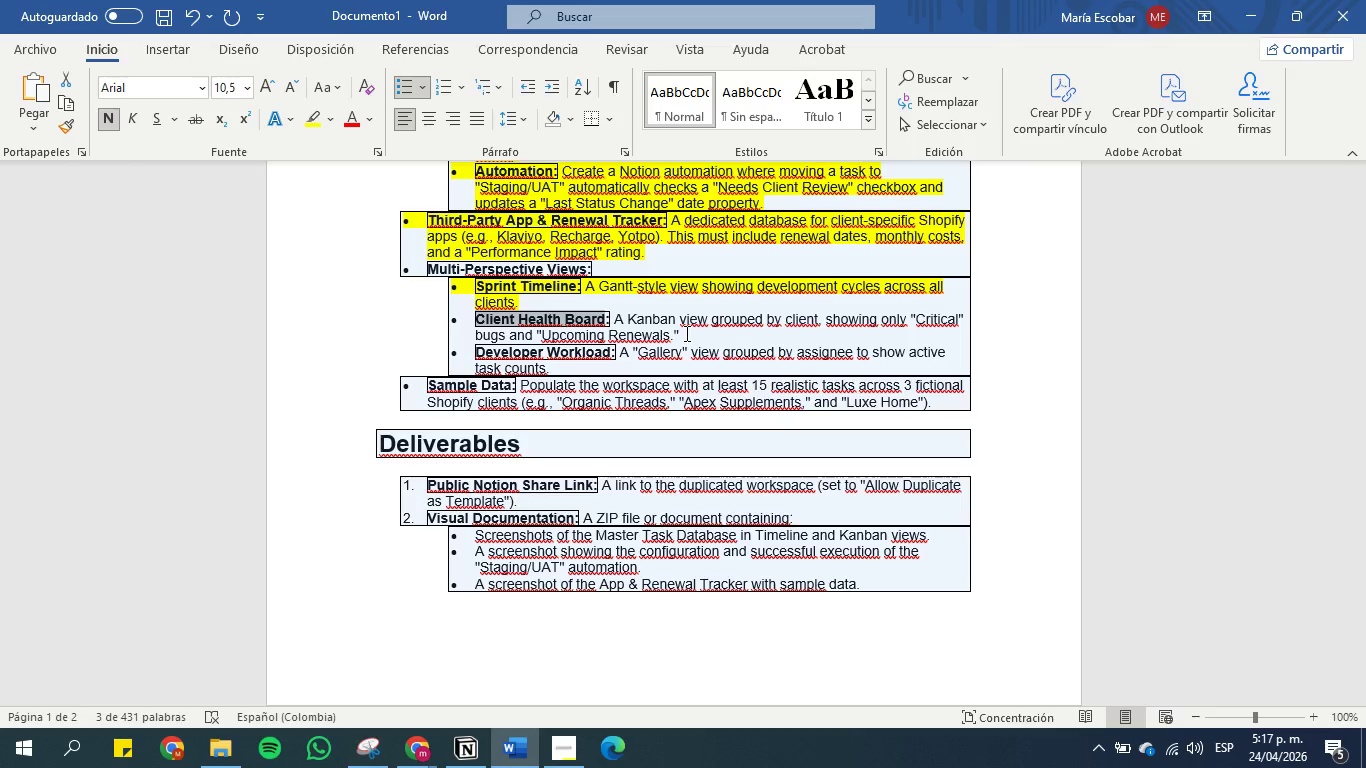 
left_click([1251, 19])
 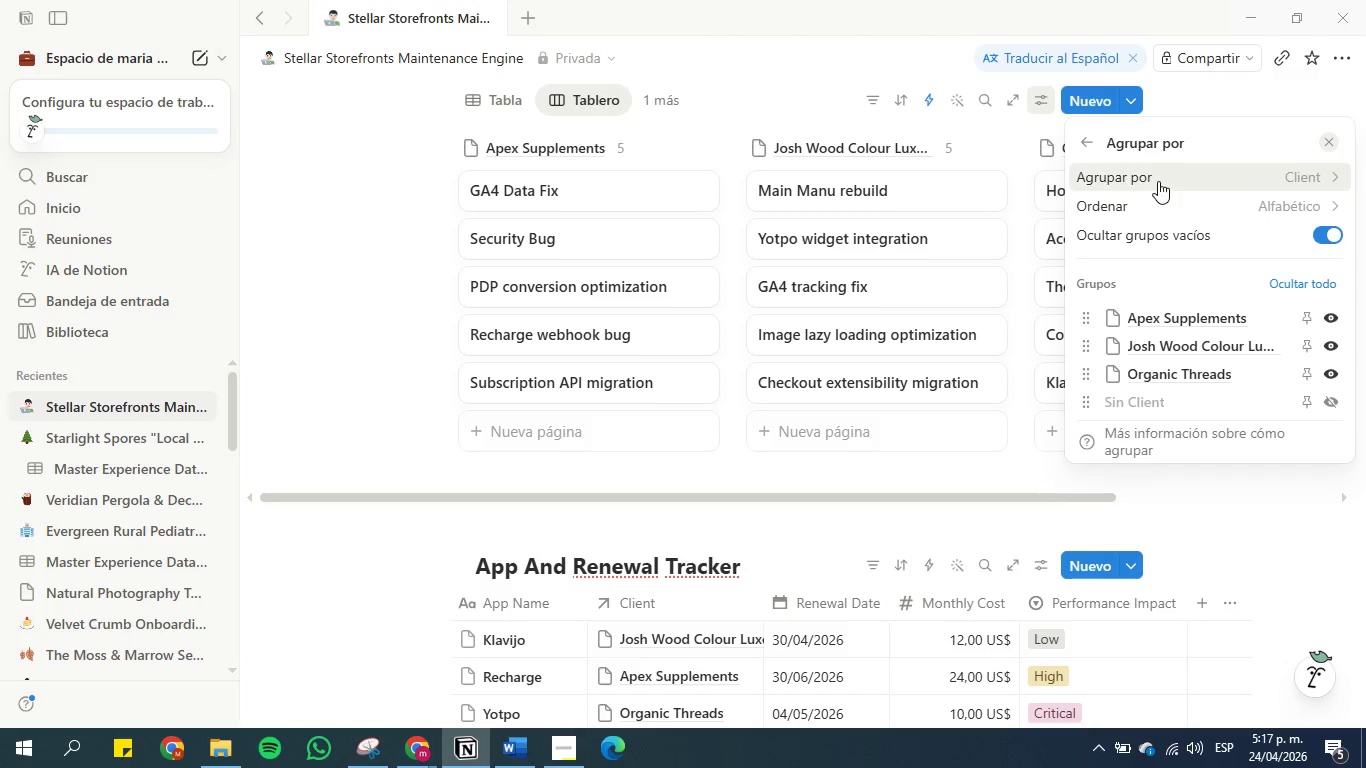 
left_click([1177, 214])
 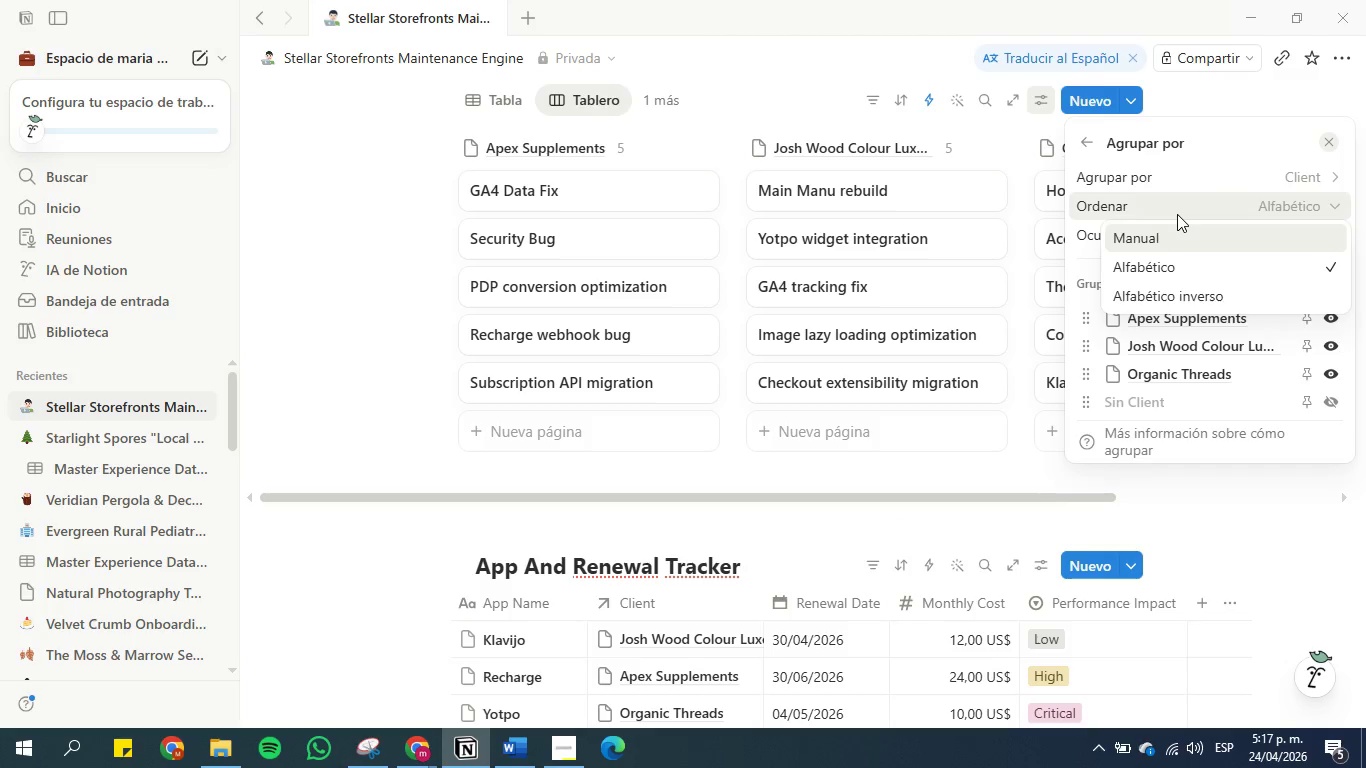 
left_click([1177, 214])
 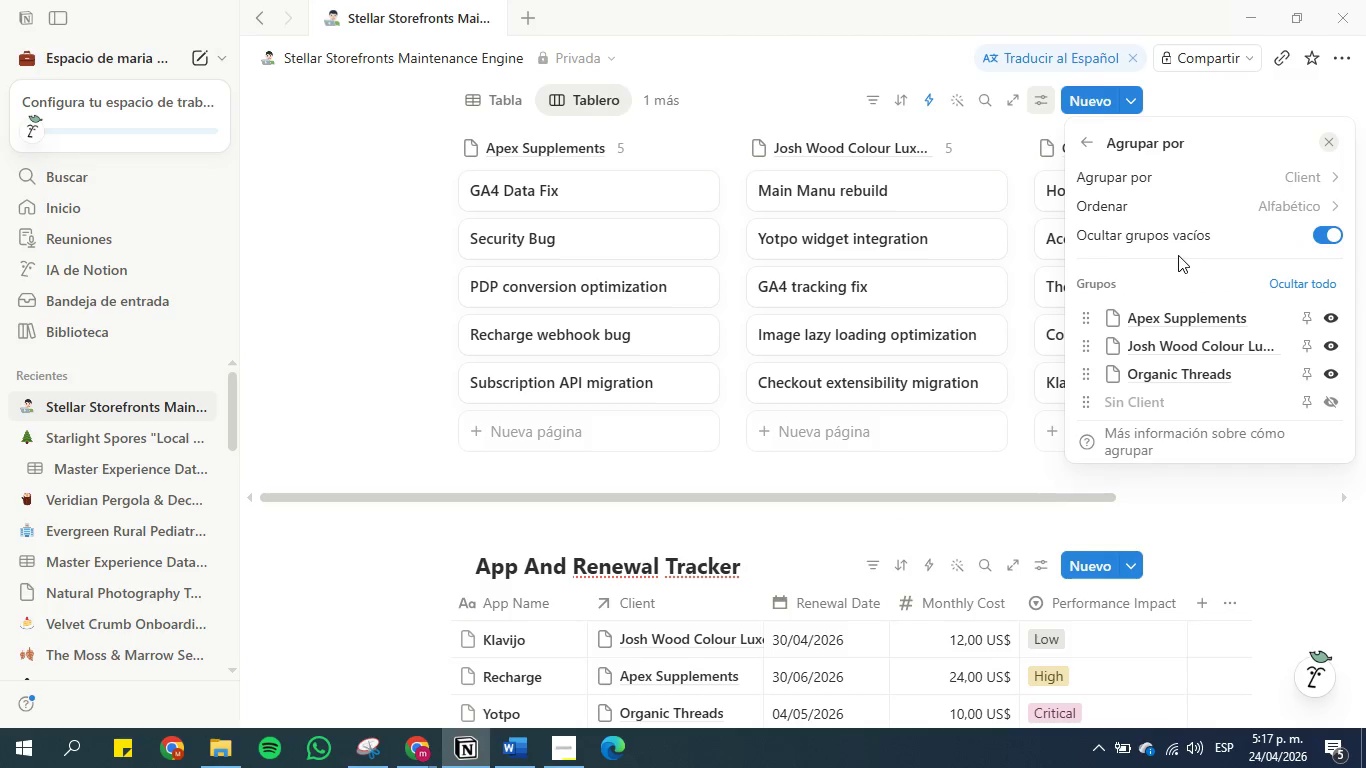 
left_click([919, 475])
 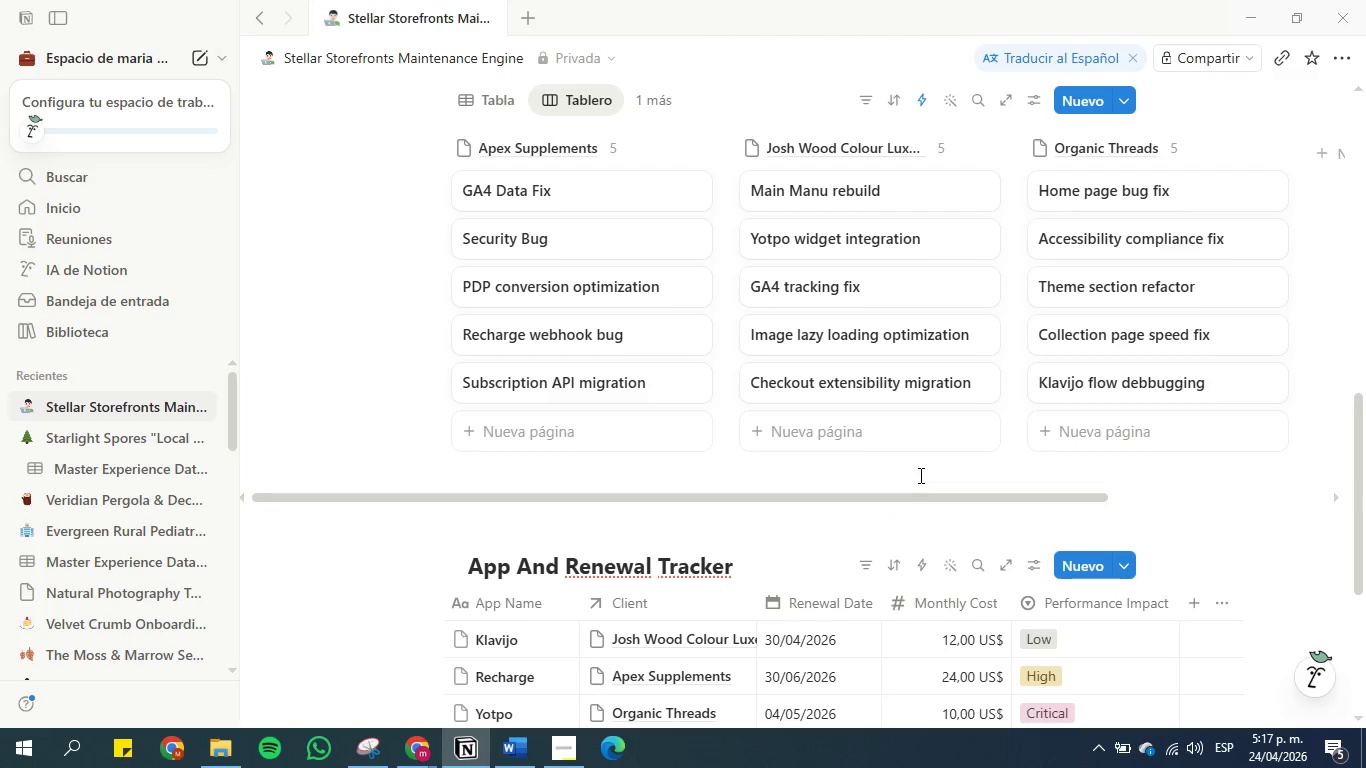 
scroll: coordinate [919, 475], scroll_direction: up, amount: 1.0
 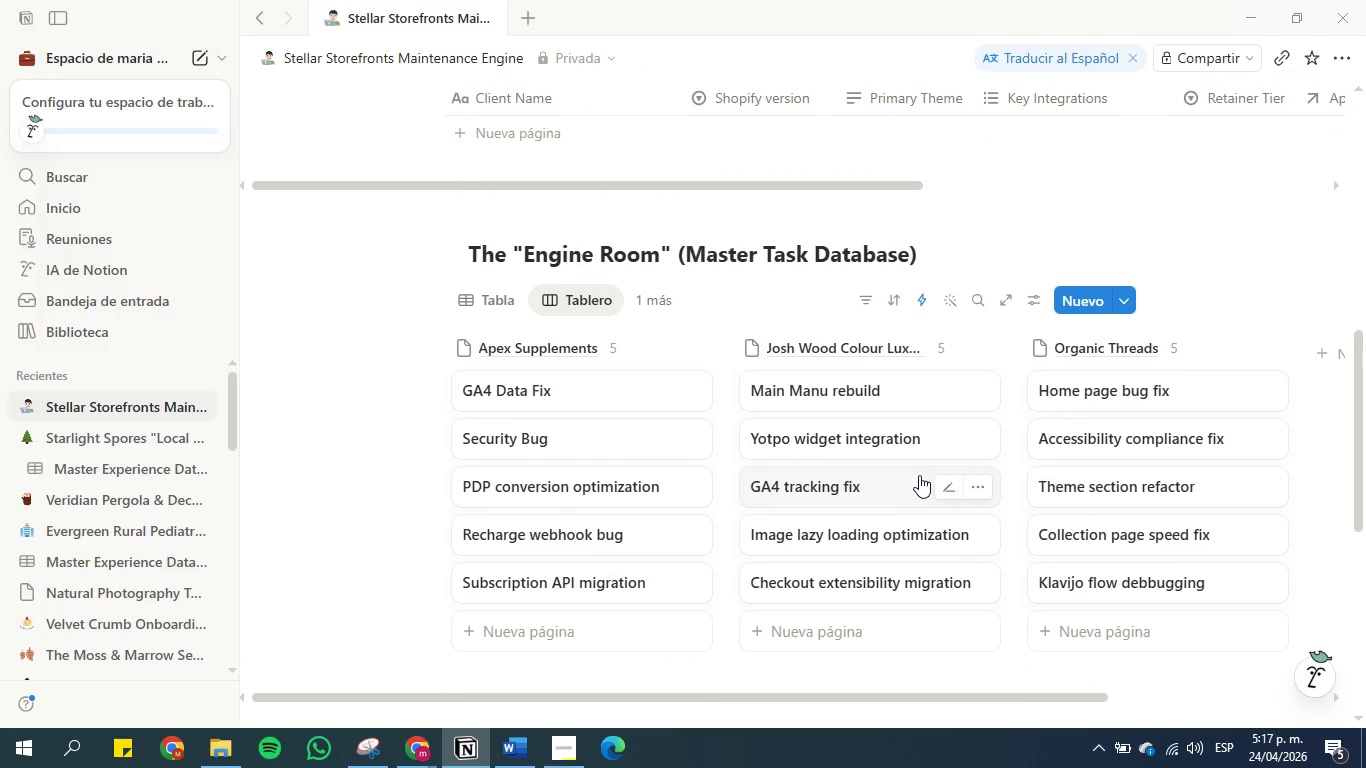 
scroll: coordinate [637, 280], scroll_direction: none, amount: 0.0
 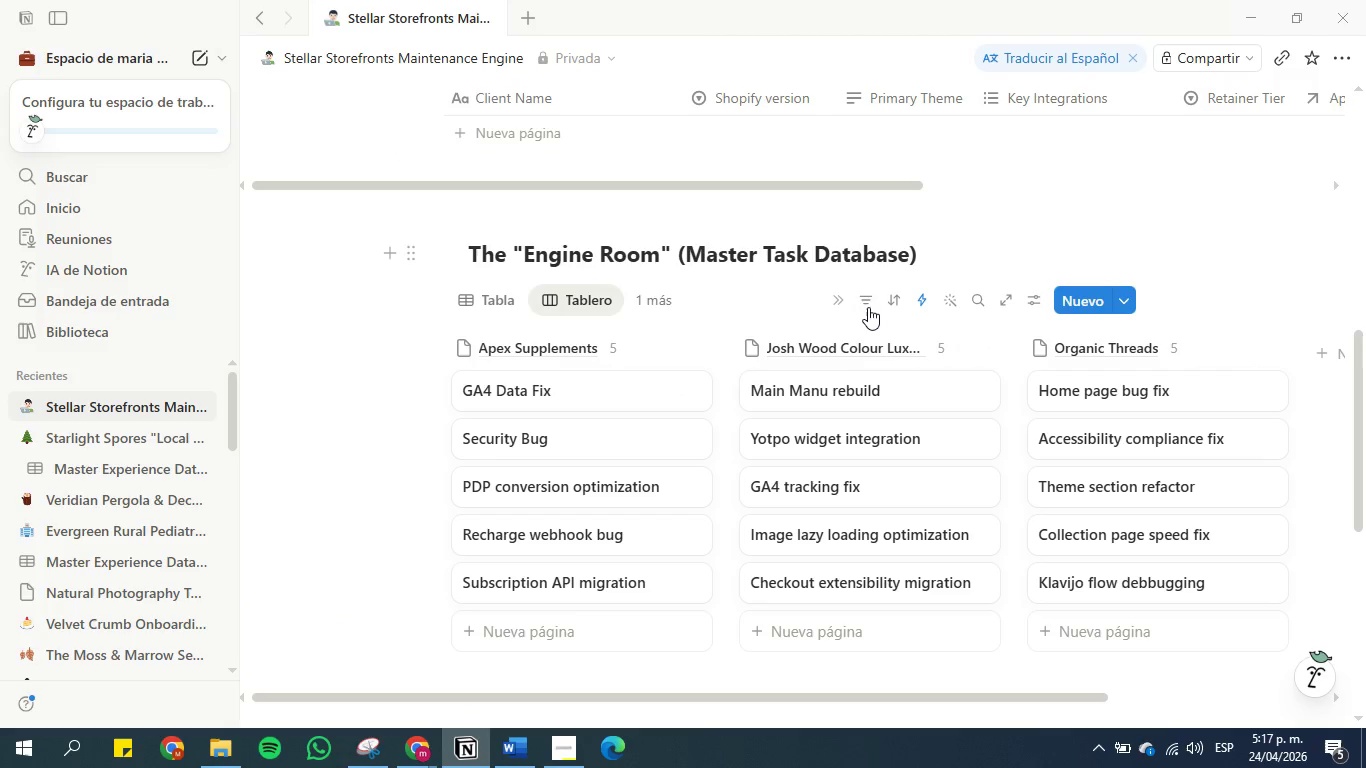 
left_click([865, 300])
 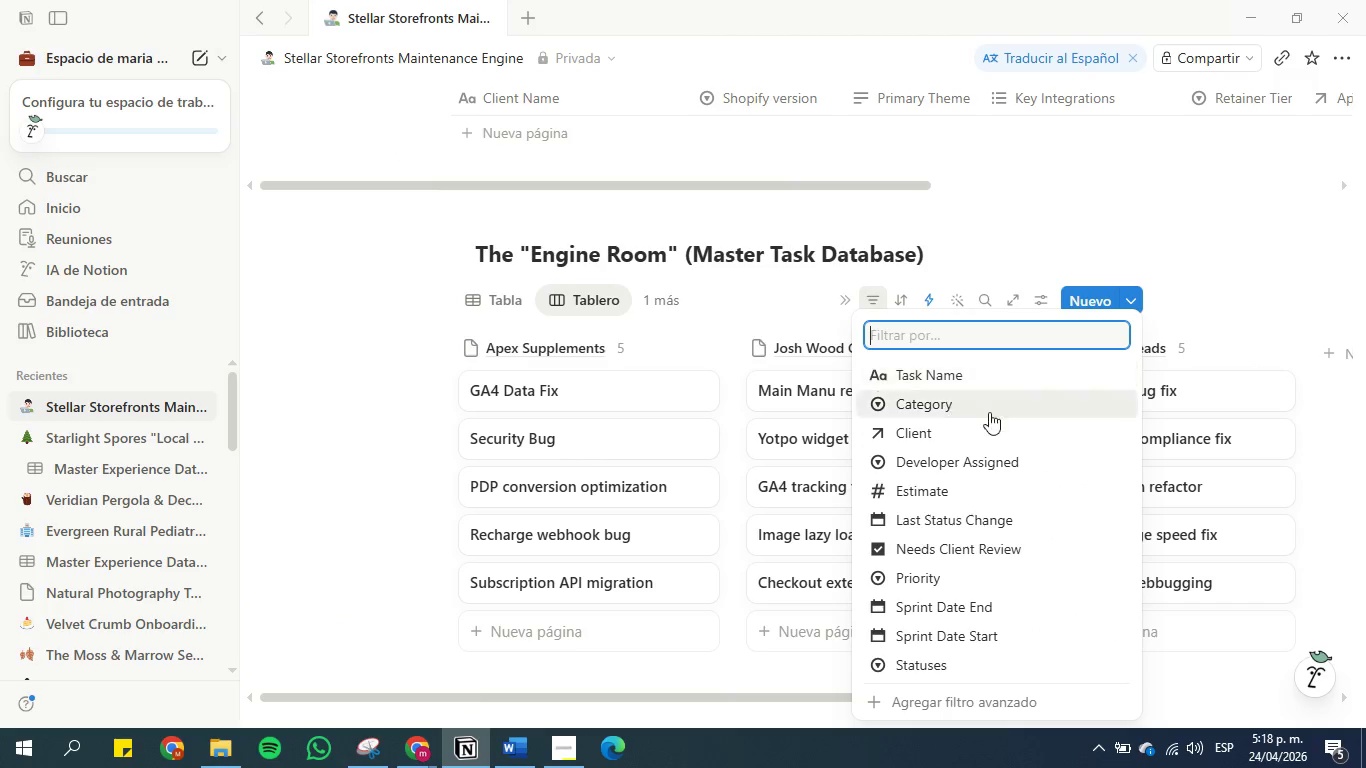 
wait(5.09)
 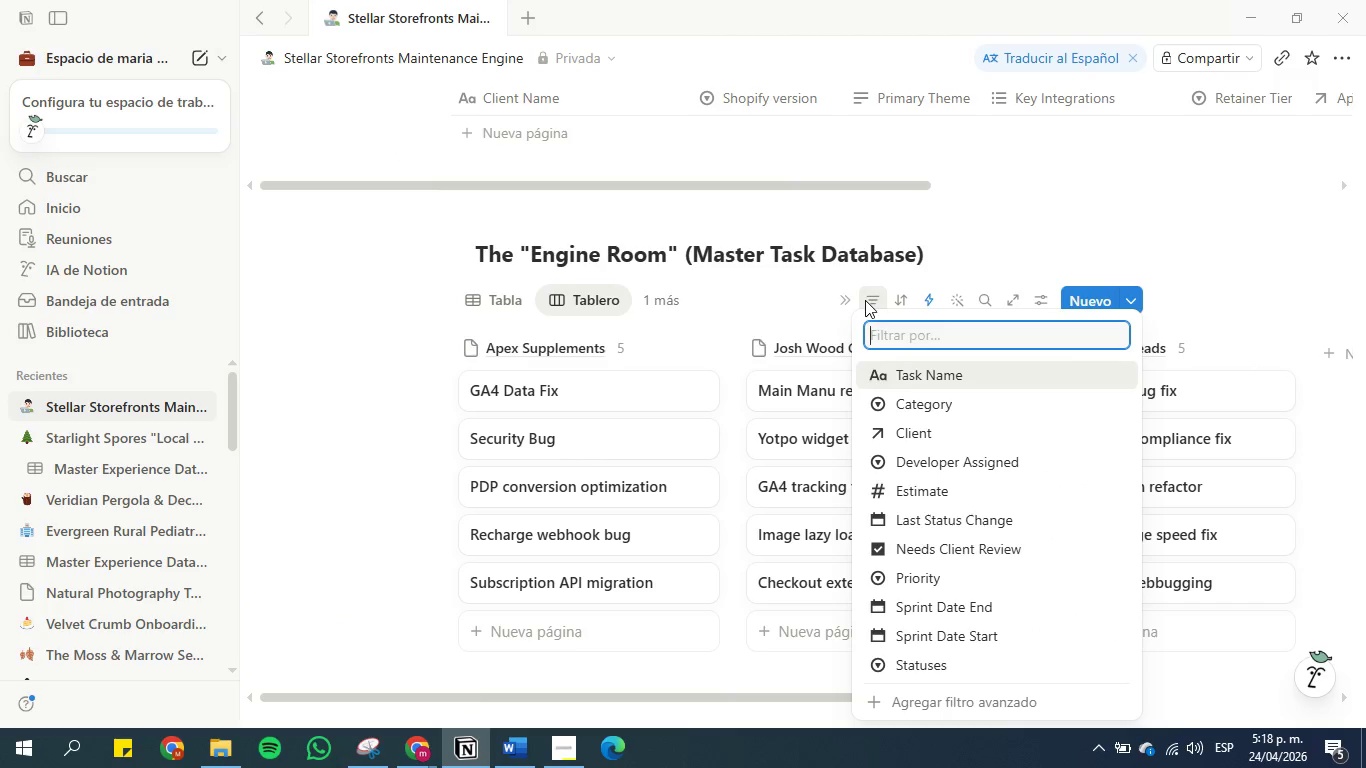 
left_click([947, 576])
 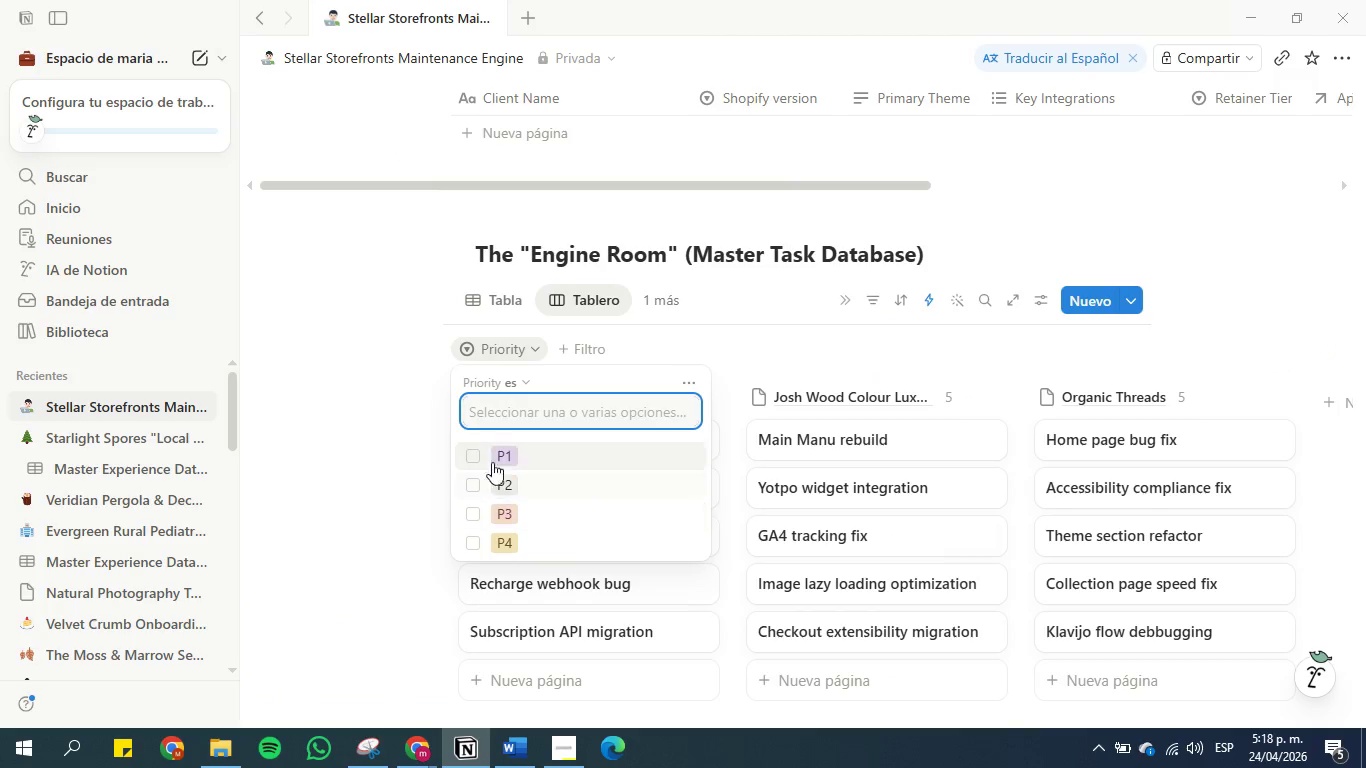 
left_click([471, 457])
 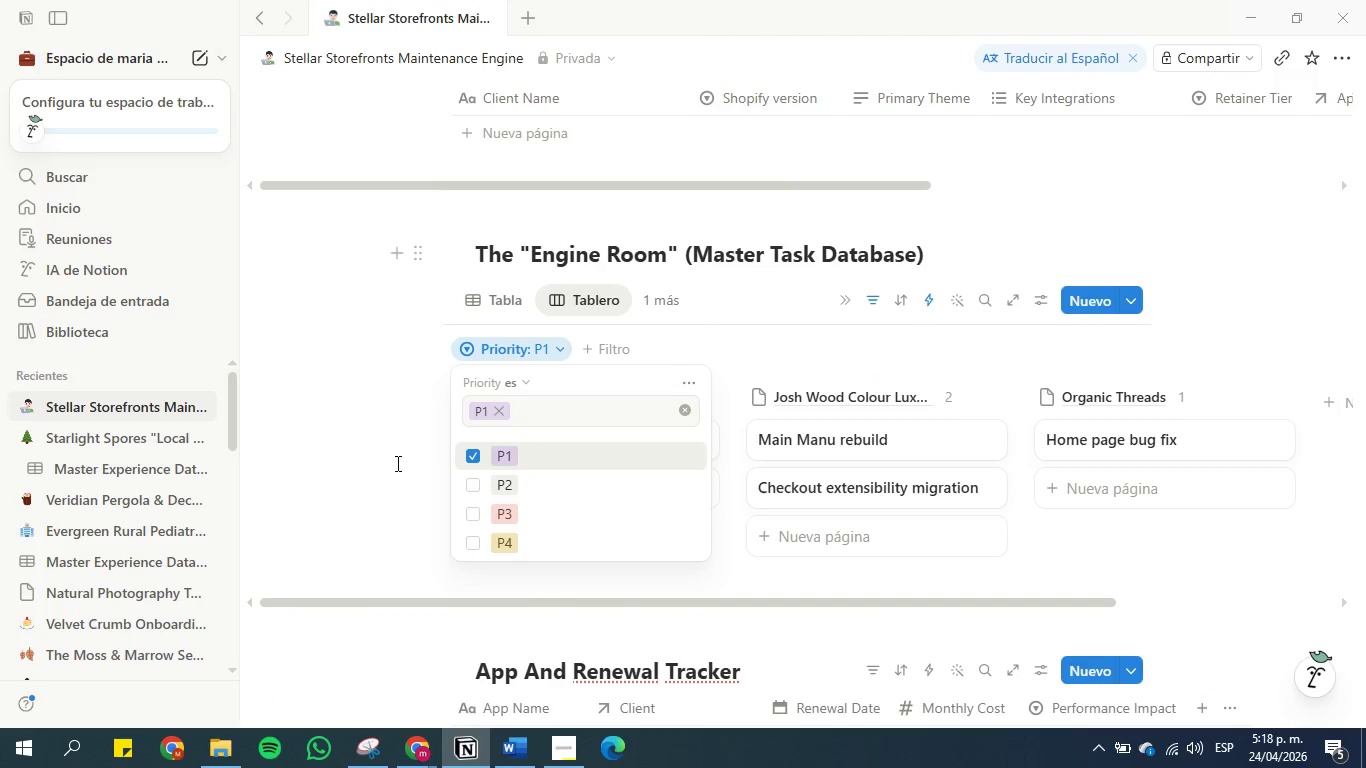 
left_click([396, 463])
 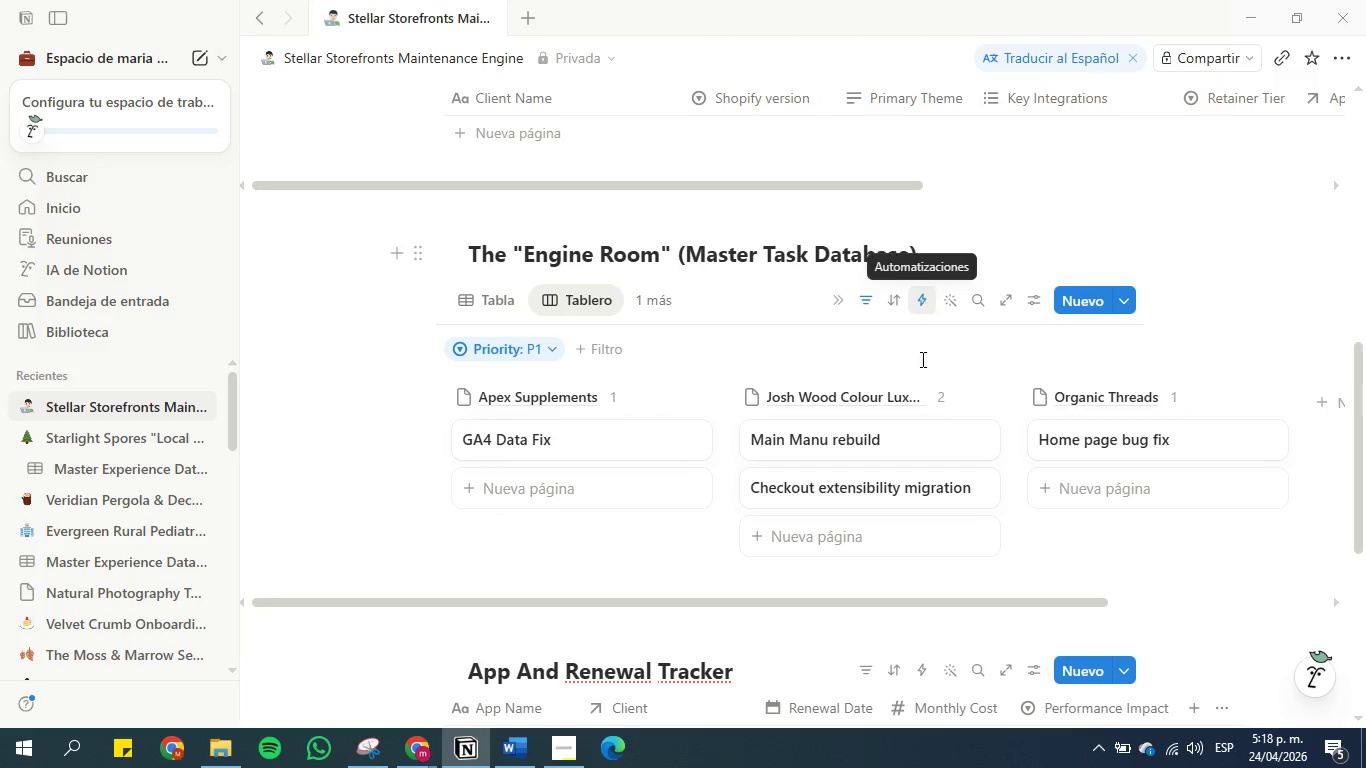 
left_click([517, 746])
 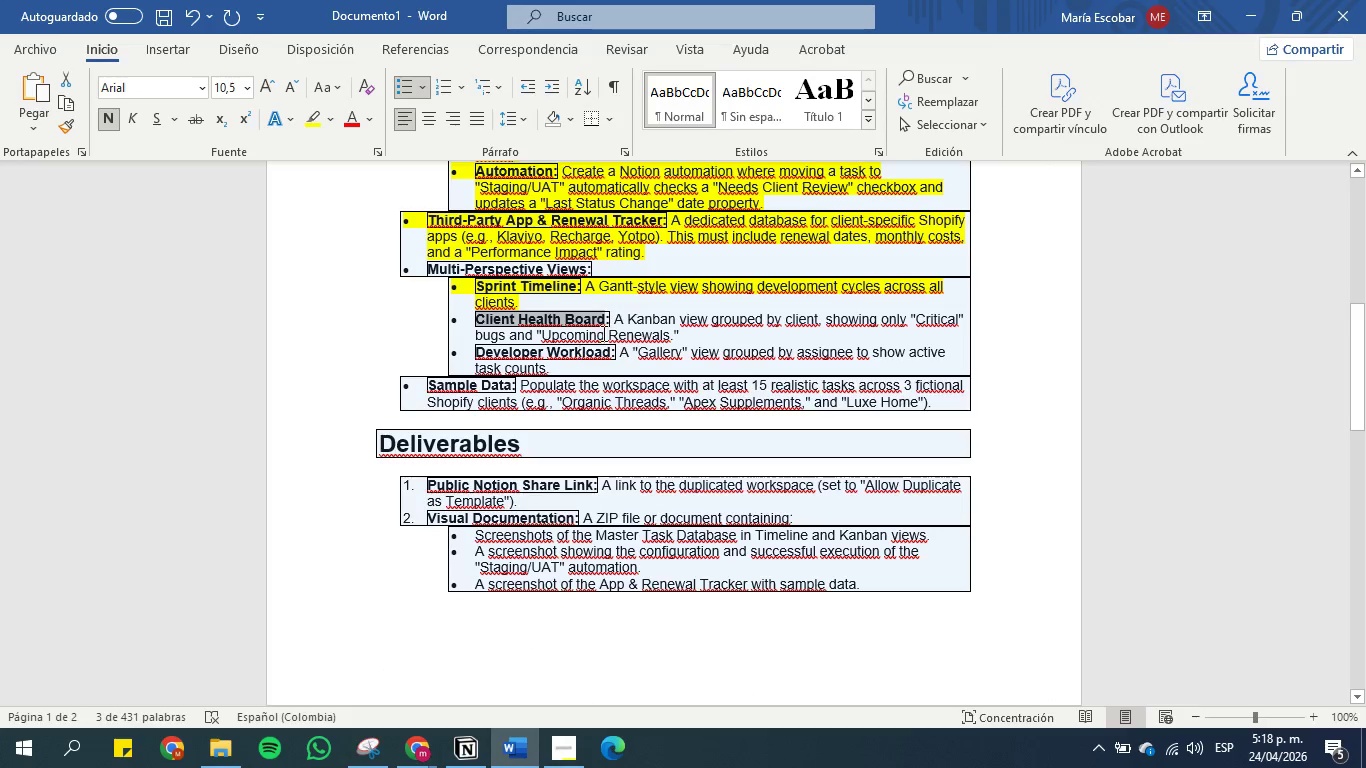 
left_click([651, 317])
 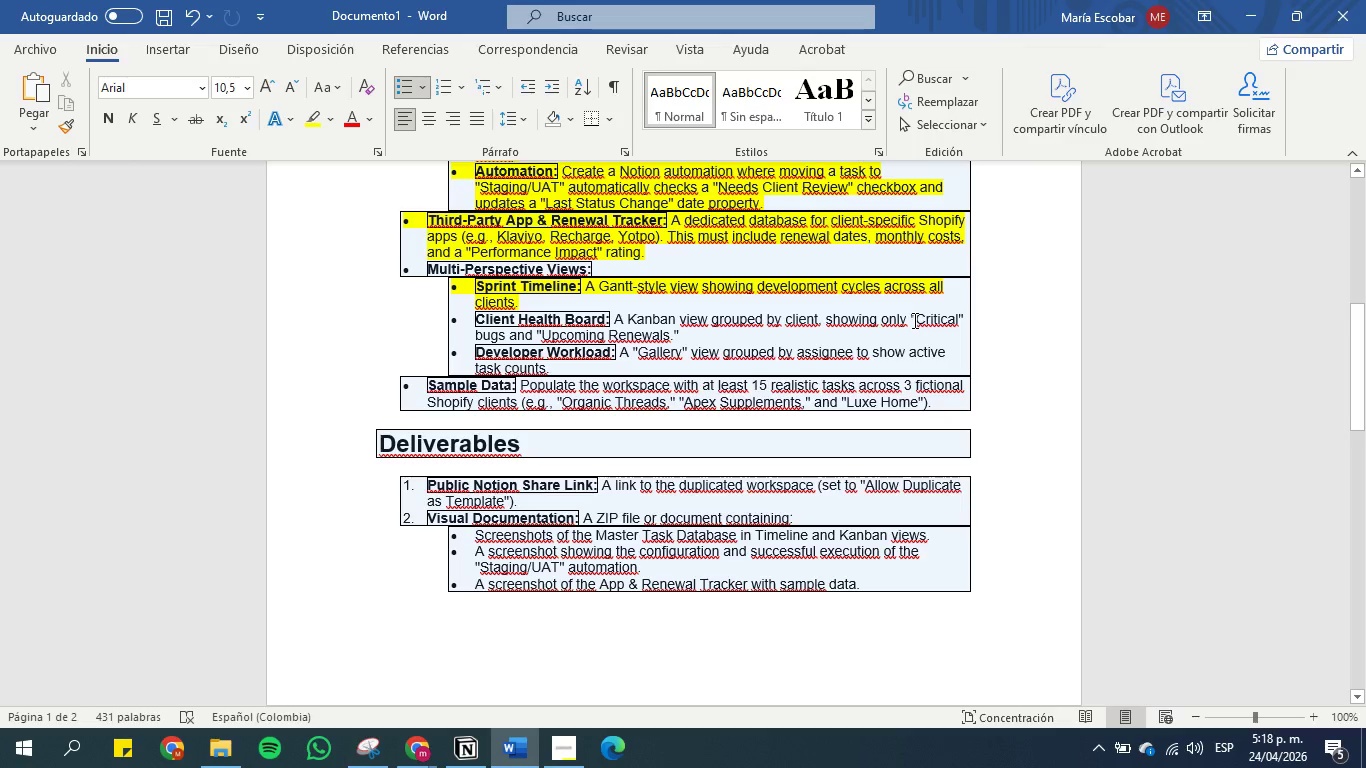 
wait(9.58)
 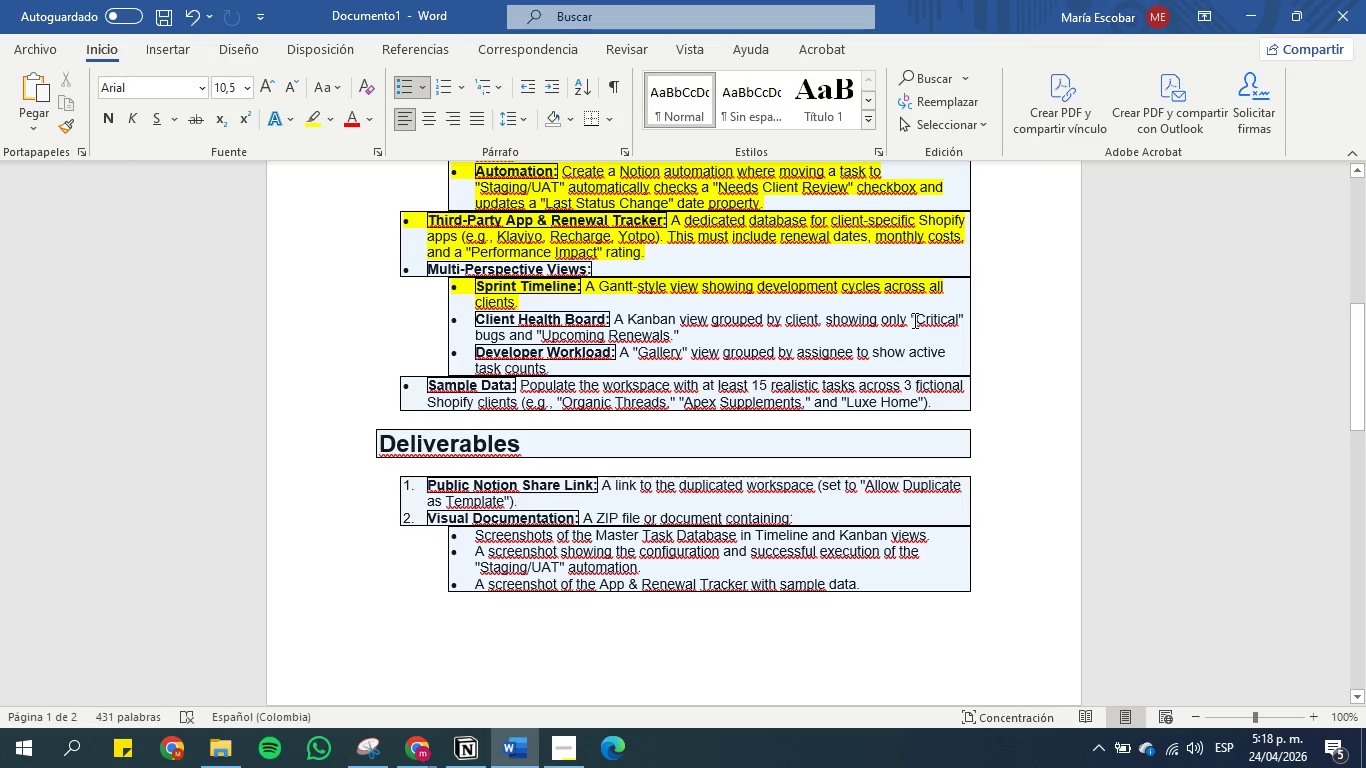 
left_click([1233, 2])
 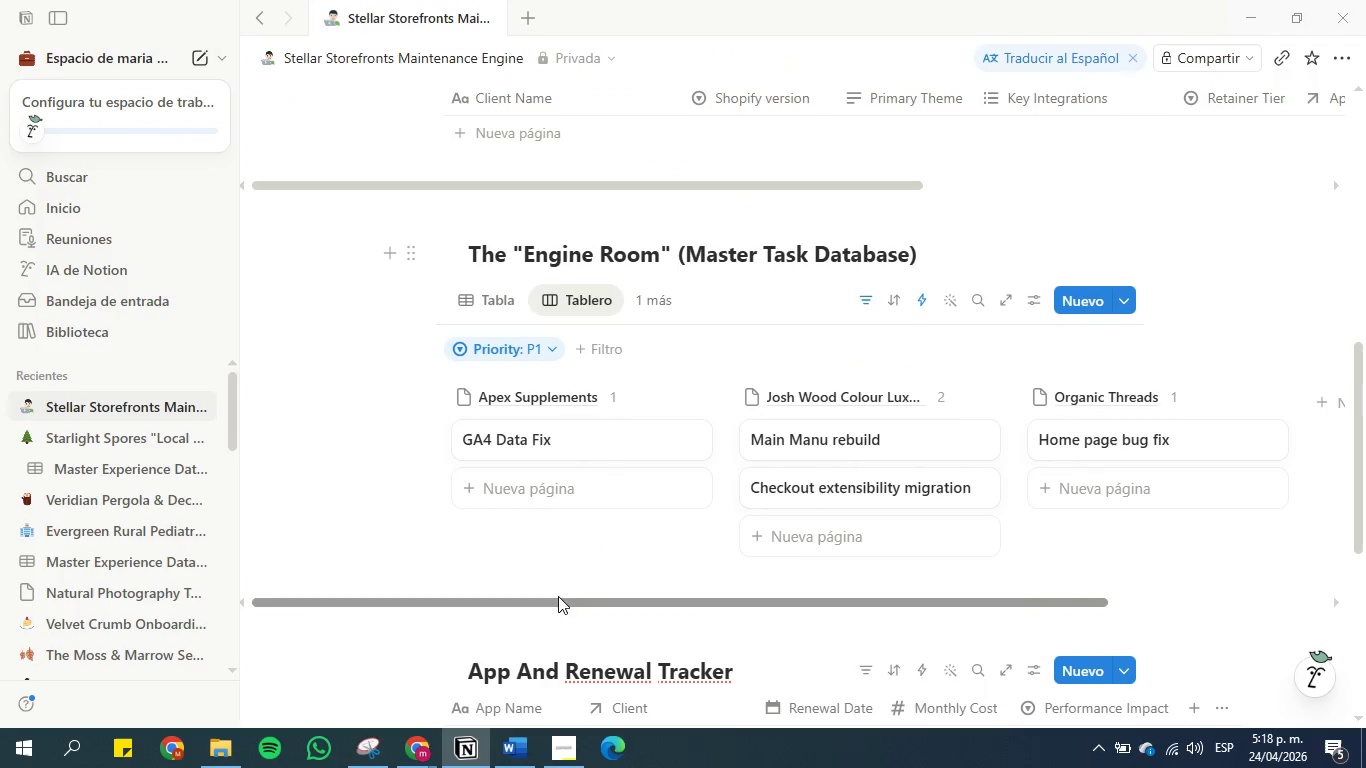 
scroll: coordinate [418, 552], scroll_direction: none, amount: 0.0
 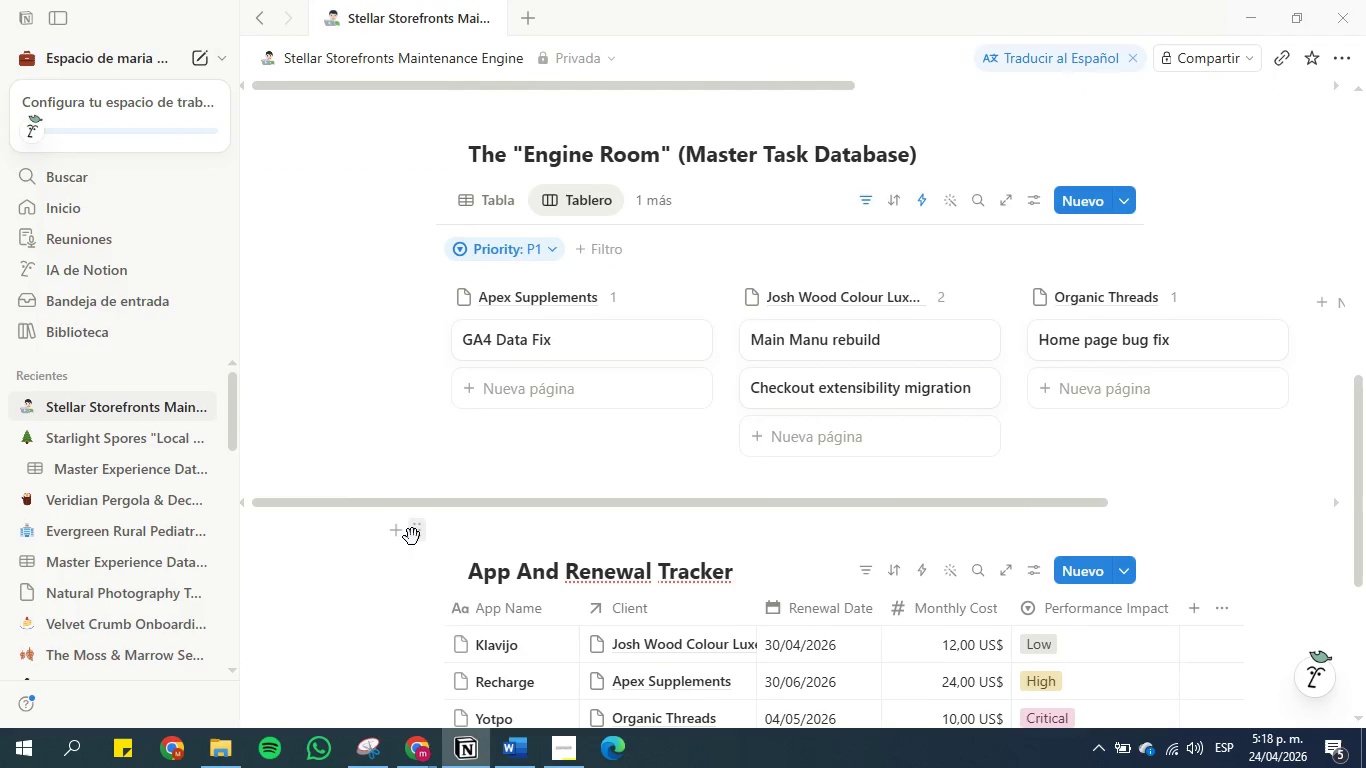 
scroll: coordinate [412, 537], scroll_direction: down, amount: 1.0
 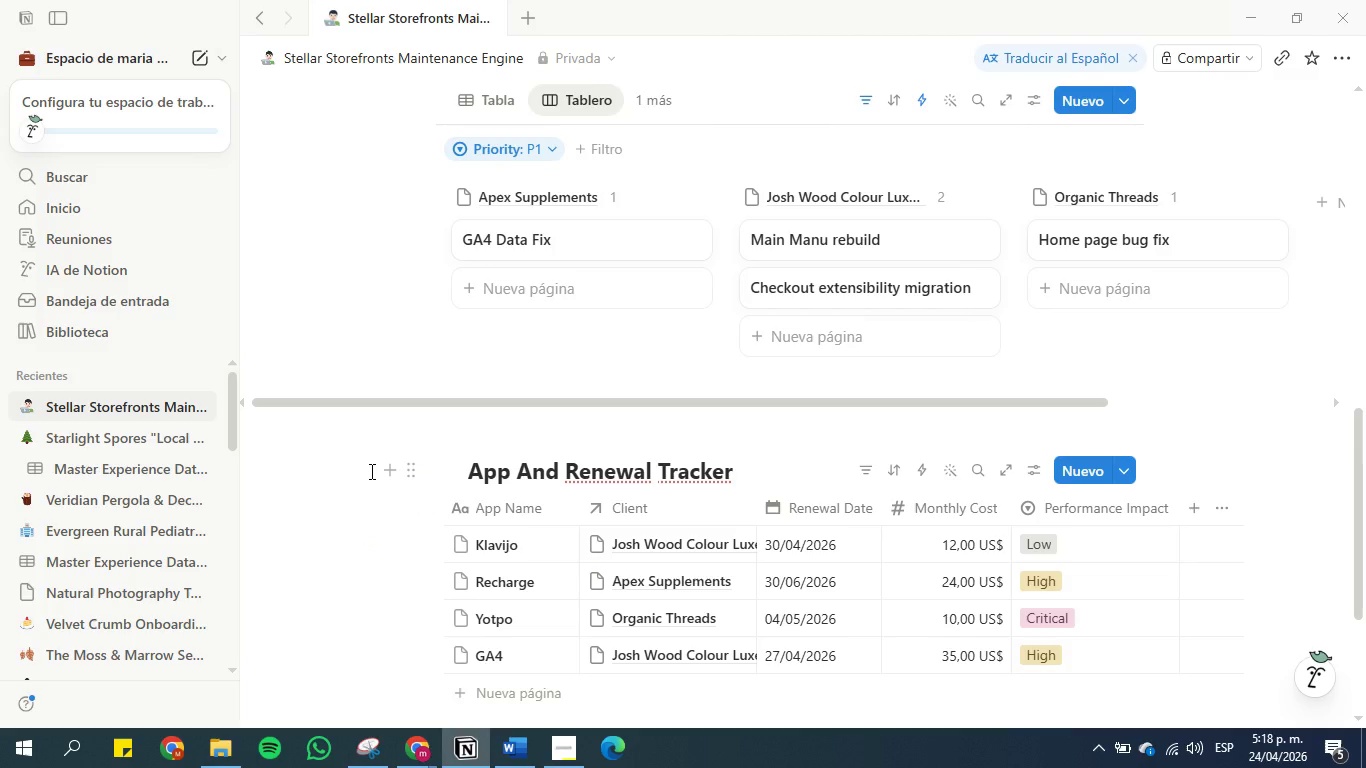 
wait(19.2)
 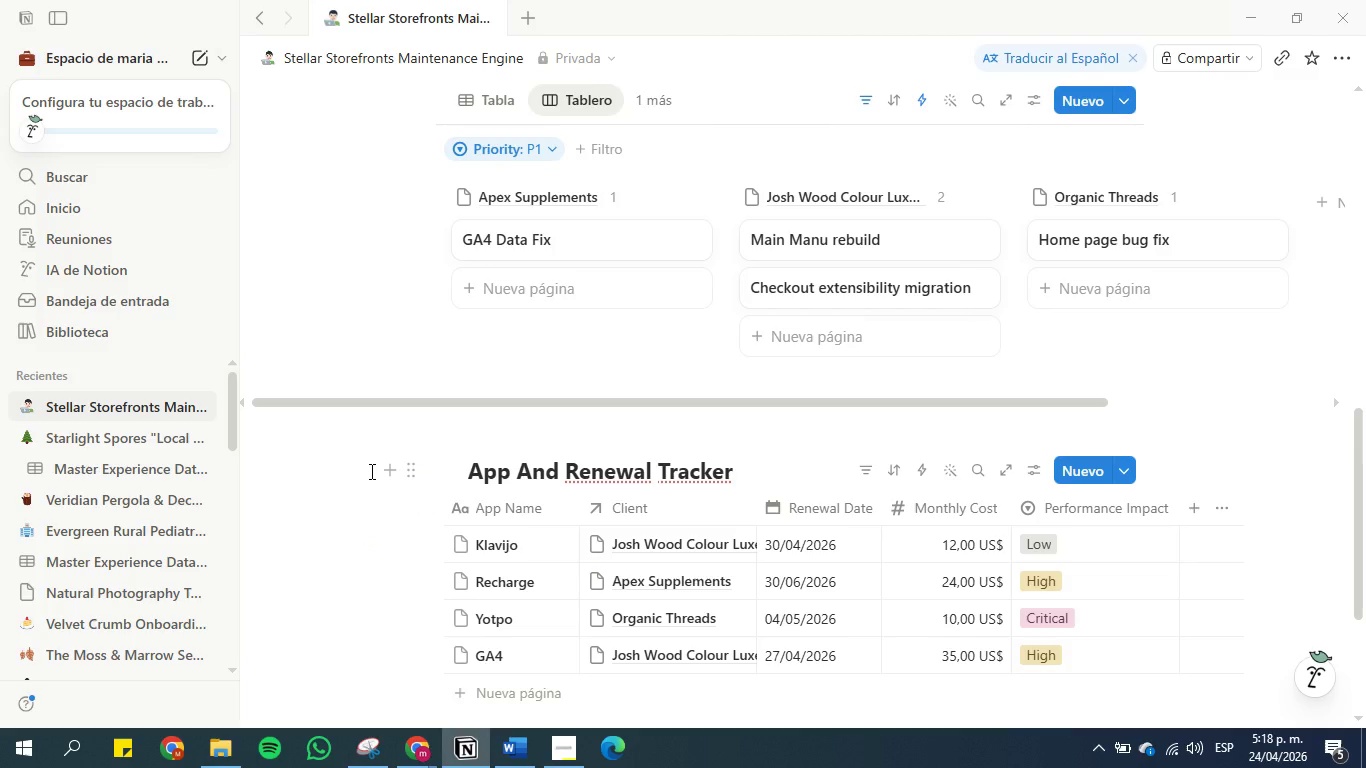 
left_click([521, 752])
 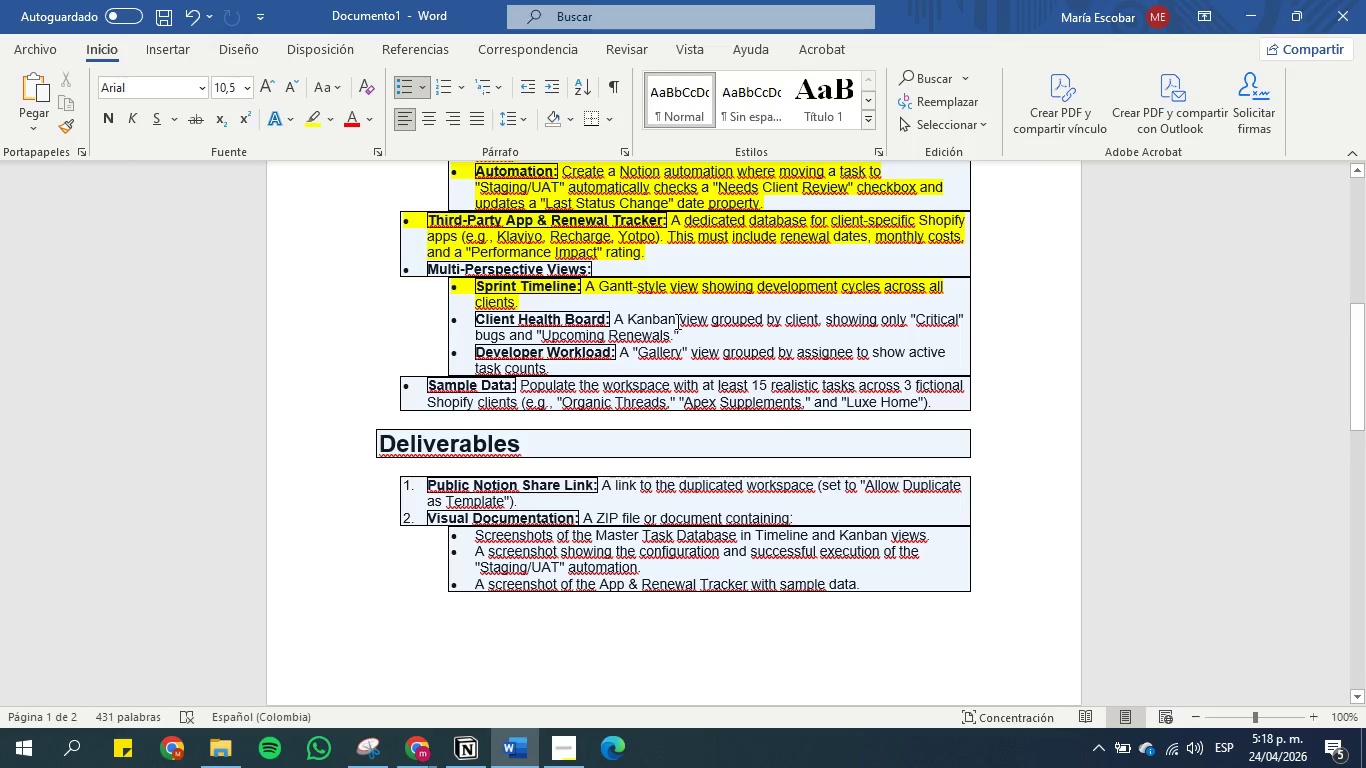 
wait(9.27)
 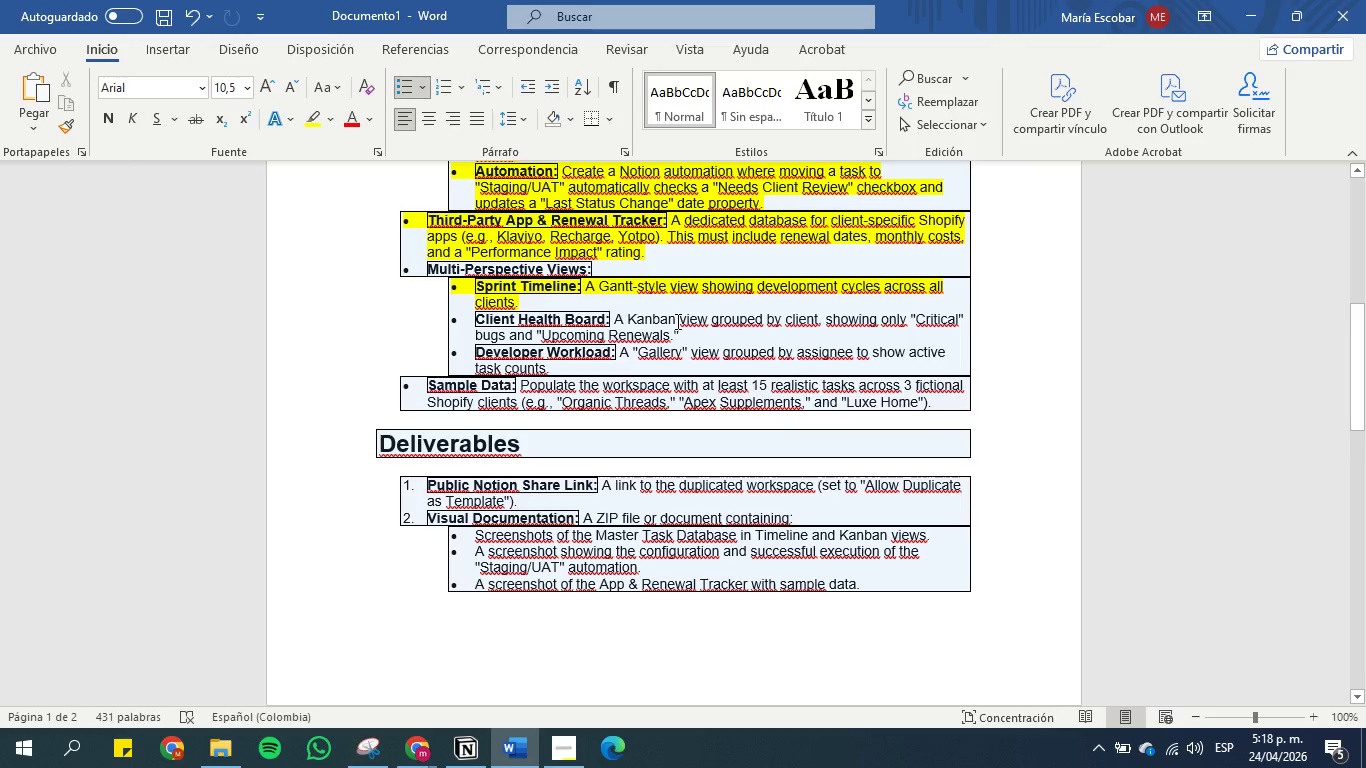 
left_click([1240, 13])
 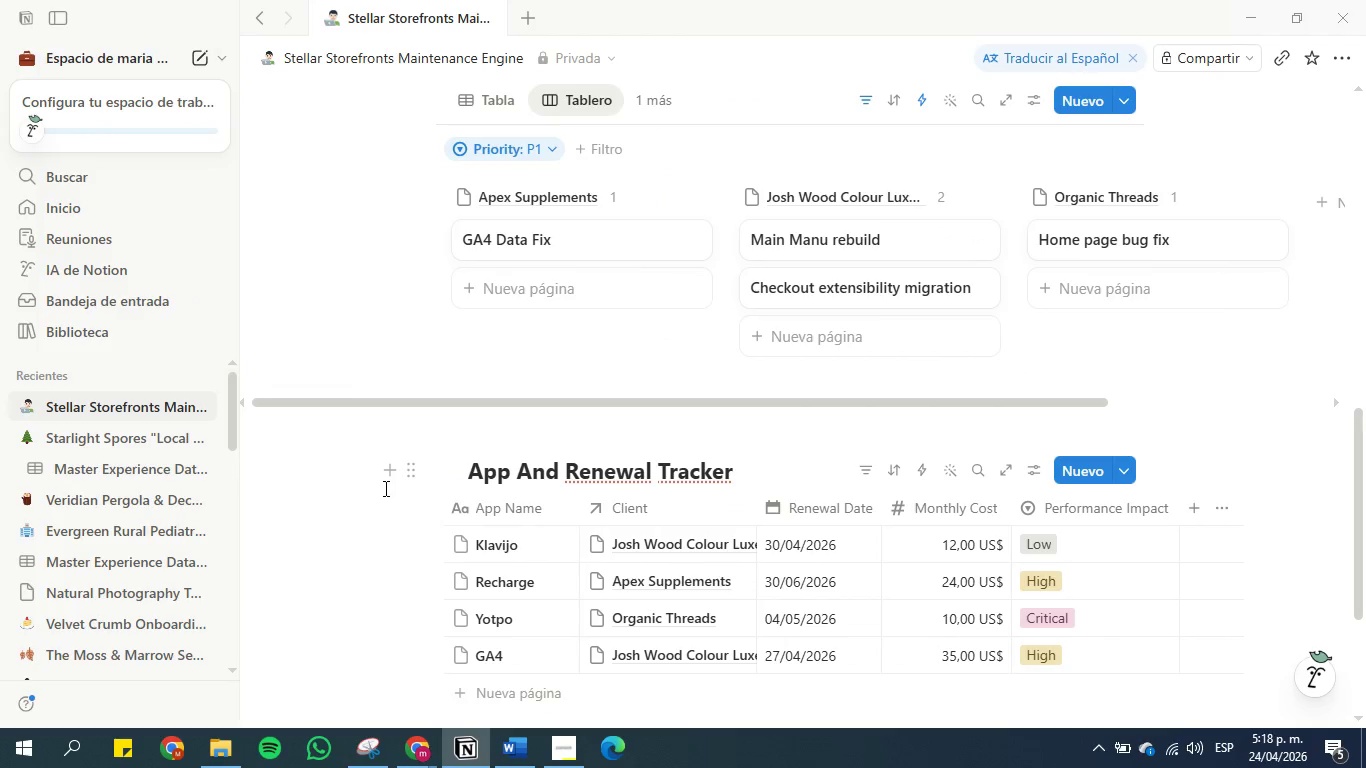 
scroll: coordinate [384, 490], scroll_direction: down, amount: 1.0
 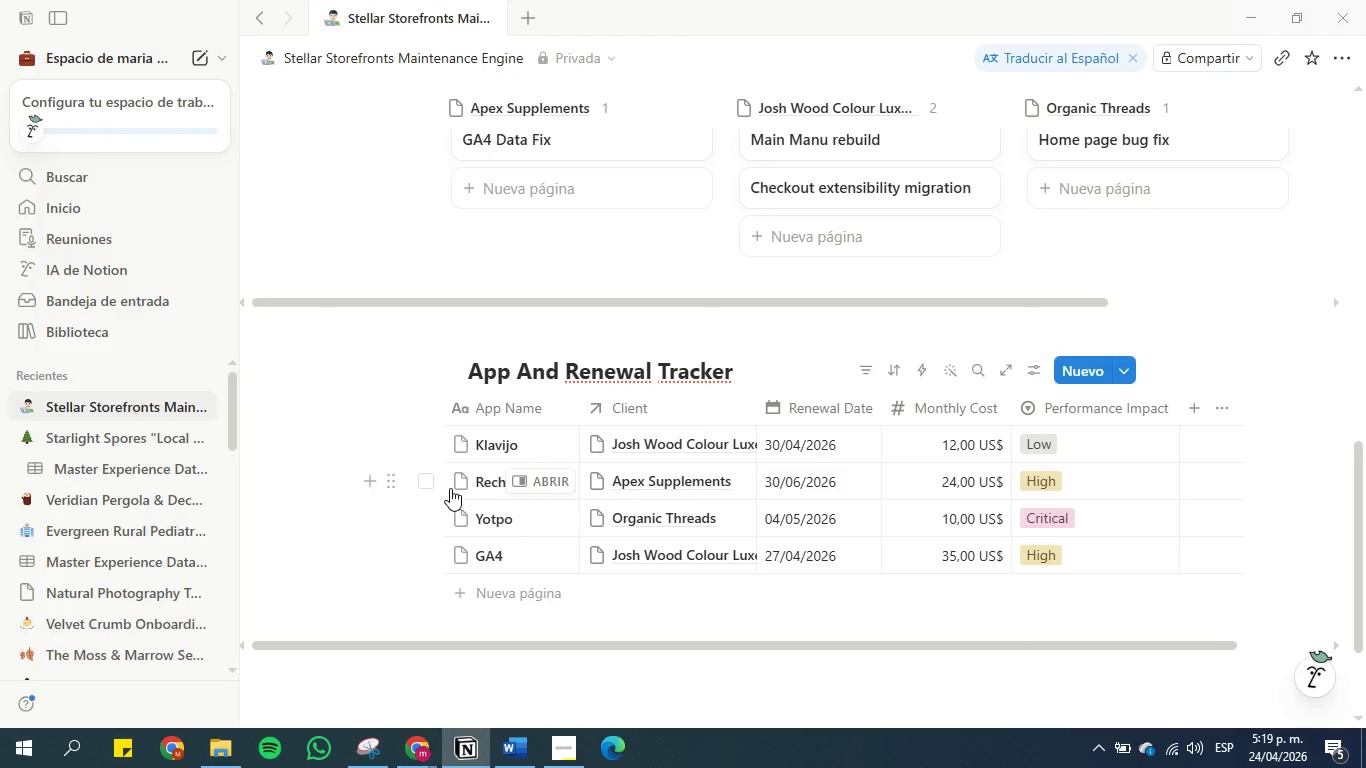 
scroll: coordinate [538, 344], scroll_direction: none, amount: 0.0
 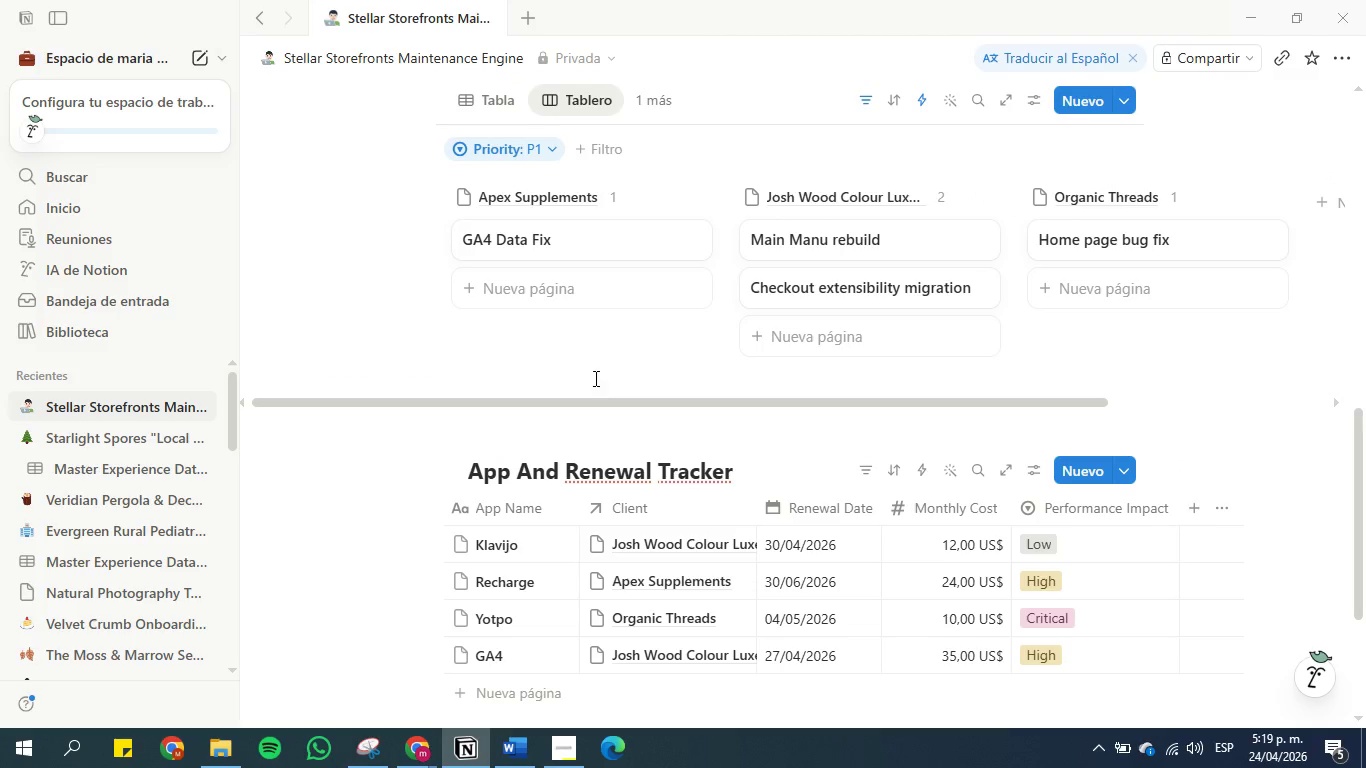 
scroll: coordinate [596, 365], scroll_direction: up, amount: 1.0
 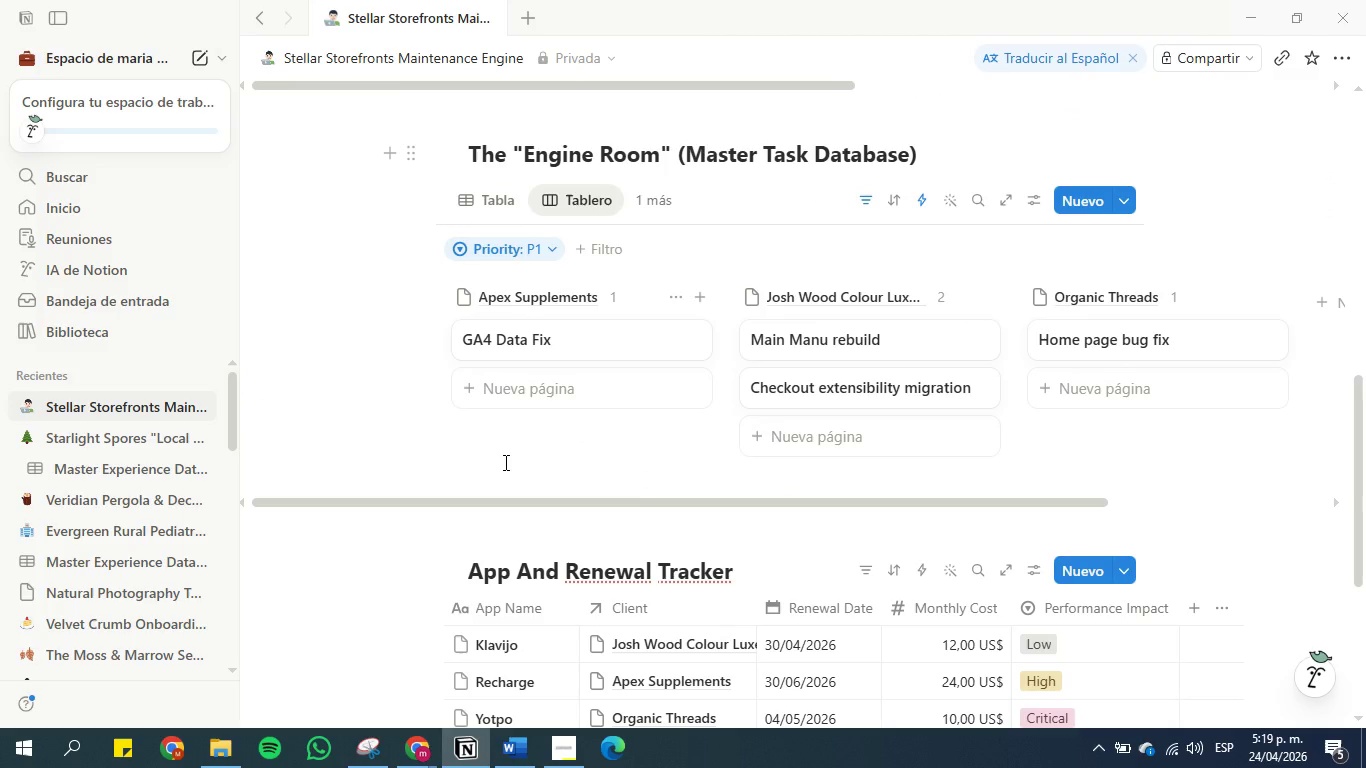 
wait(10.48)
 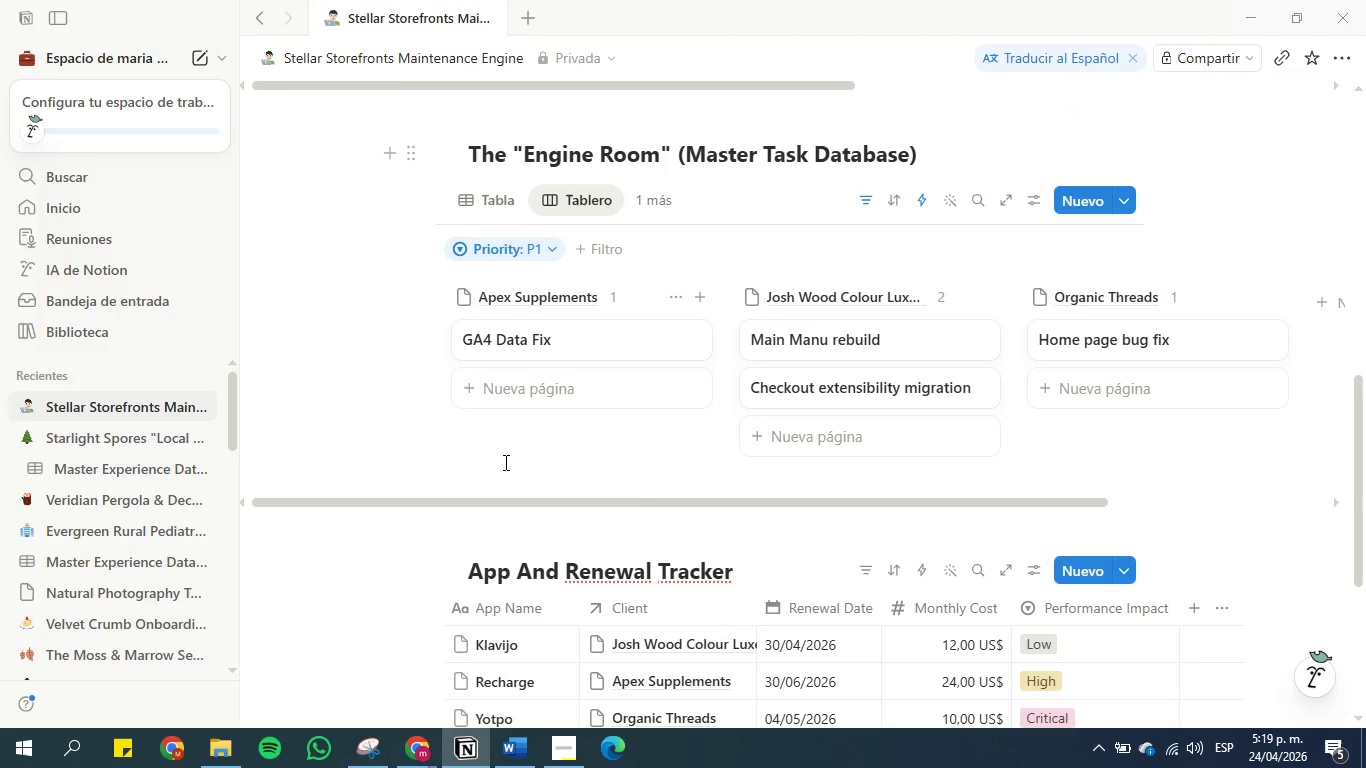 
left_click([505, 756])
 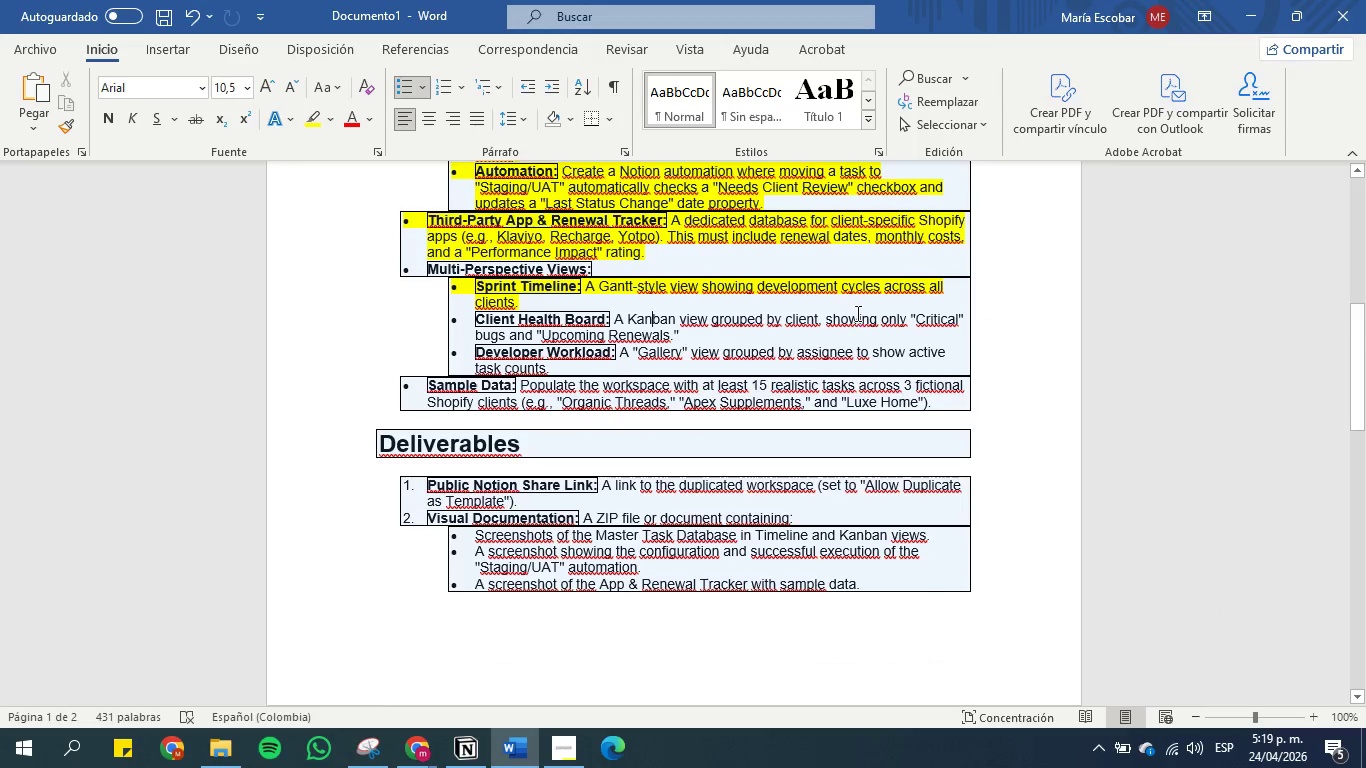 
wait(8.52)
 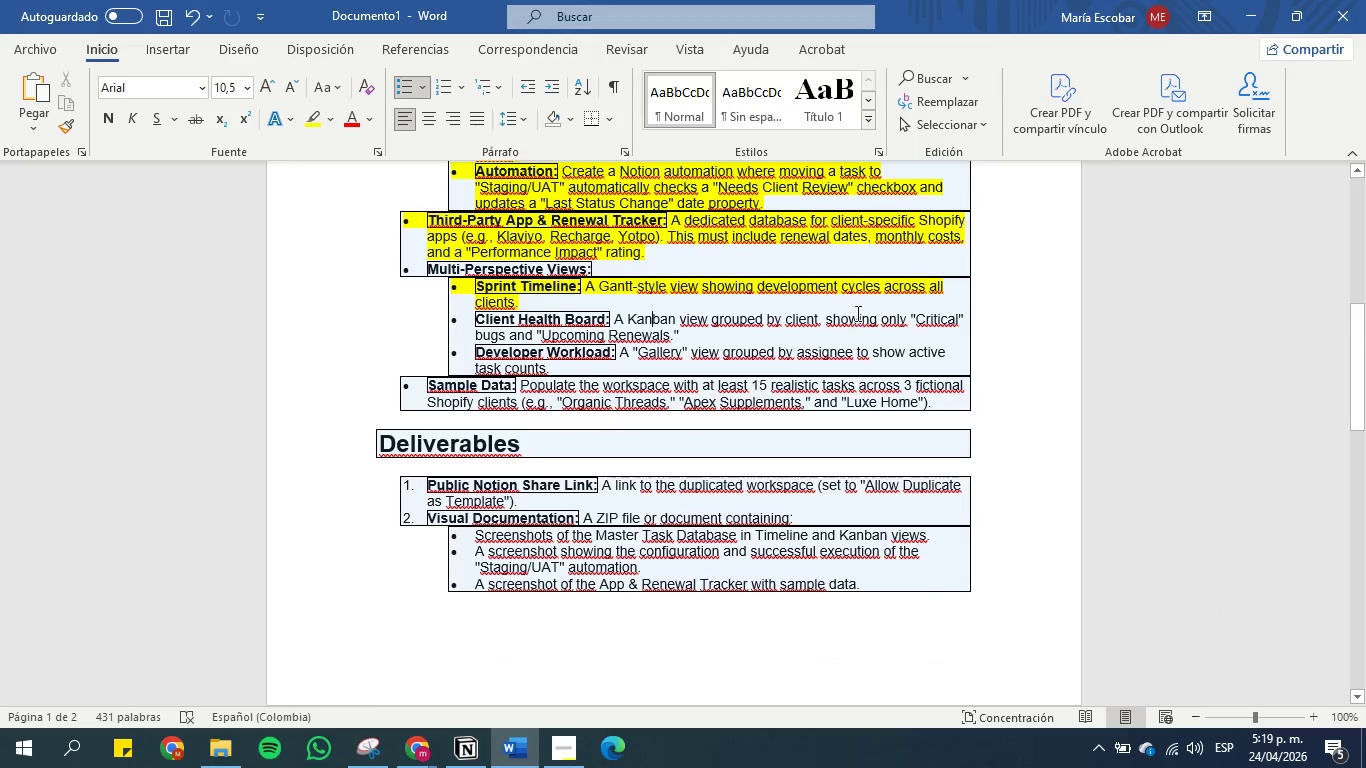 
left_click([1250, 16])
 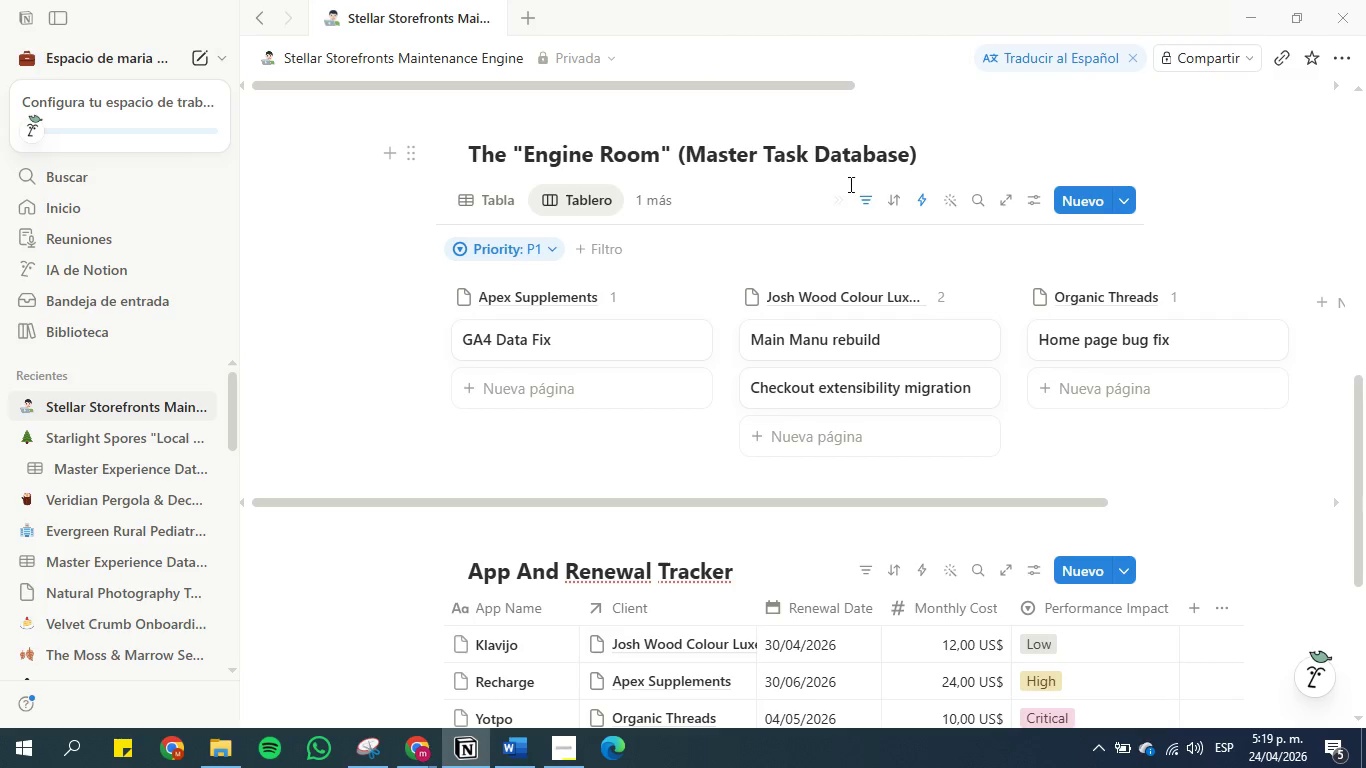 
left_click([863, 200])
 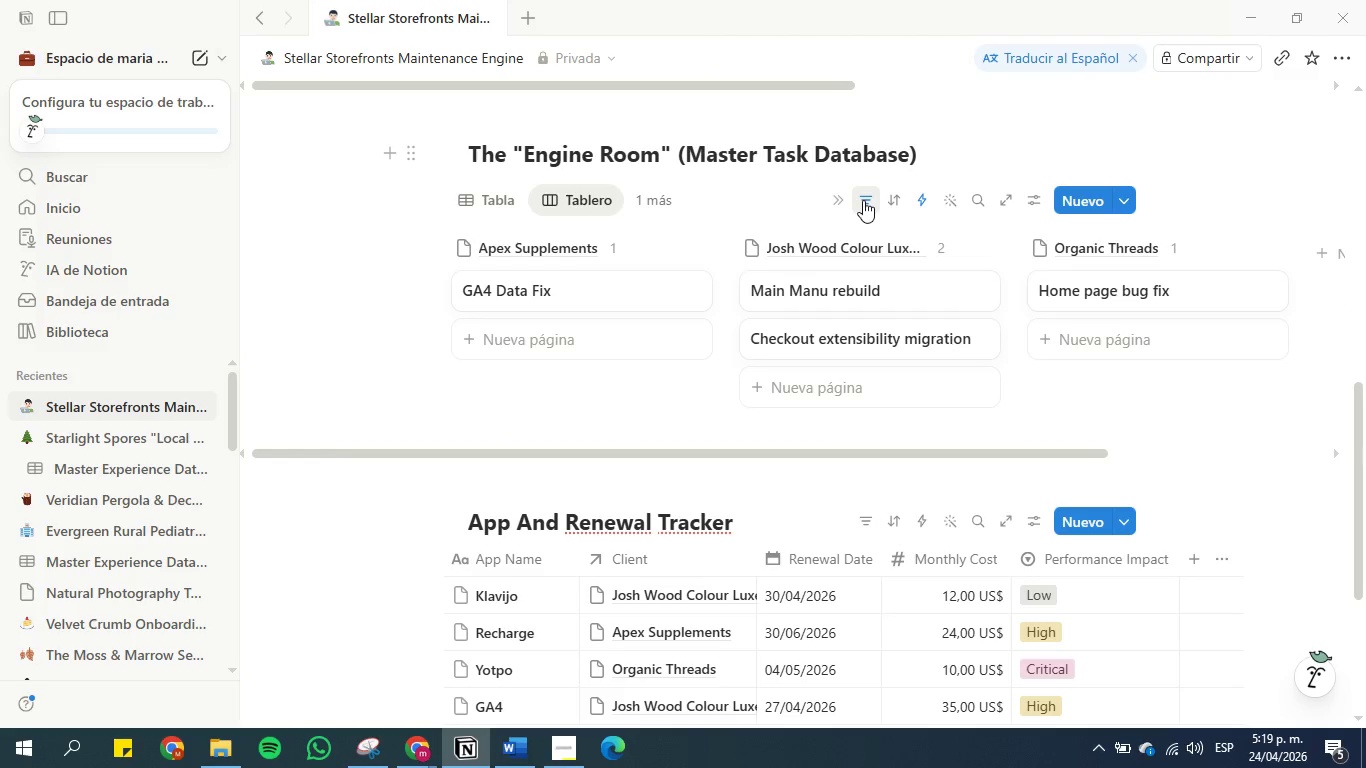 
left_click([863, 200])
 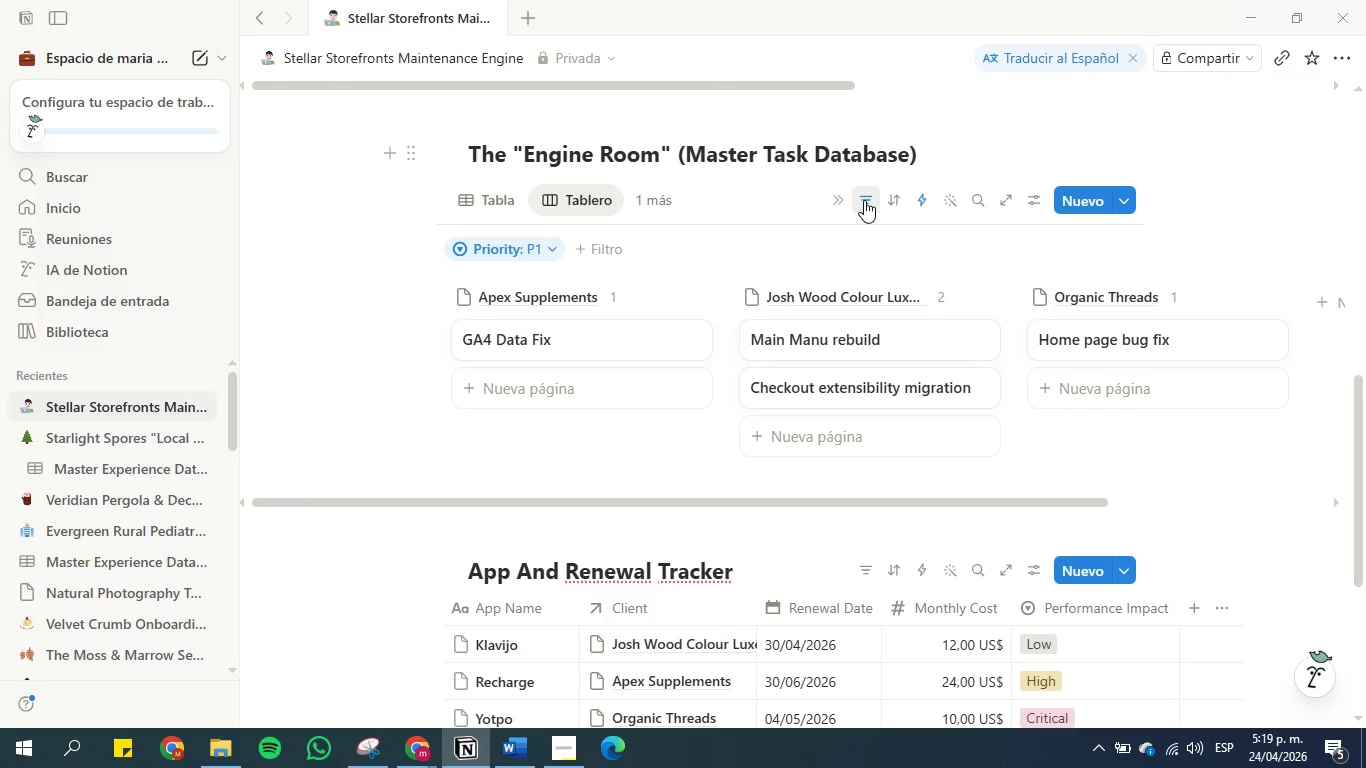 
double_click([864, 200])
 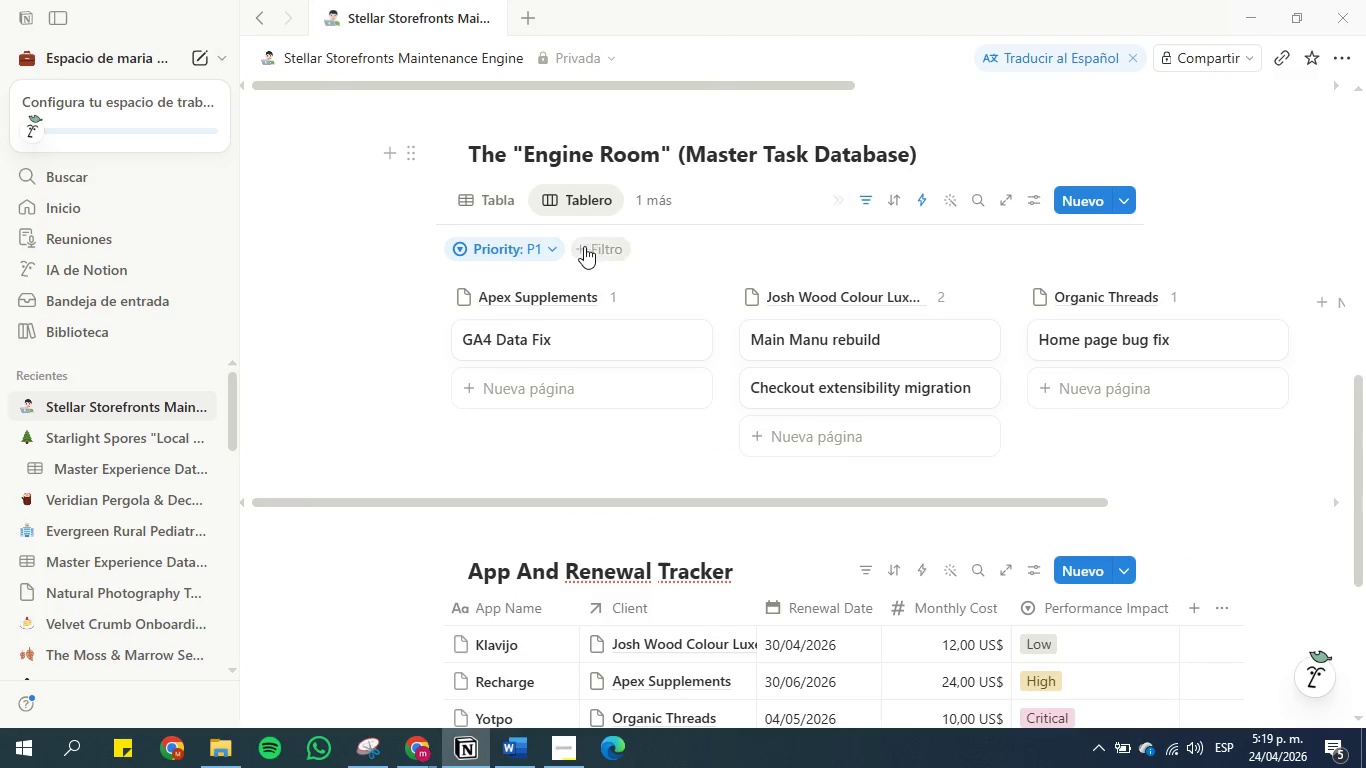 
left_click([613, 250])
 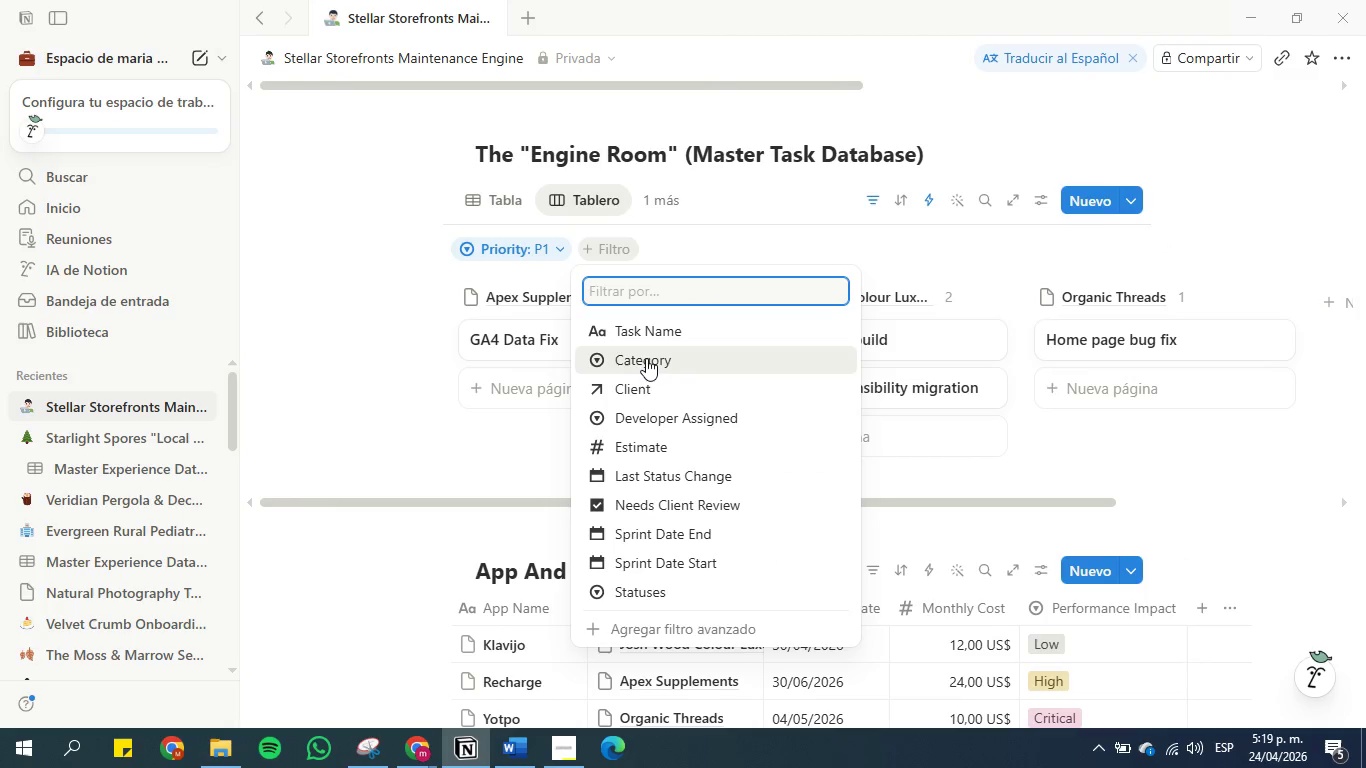 
left_click([648, 360])
 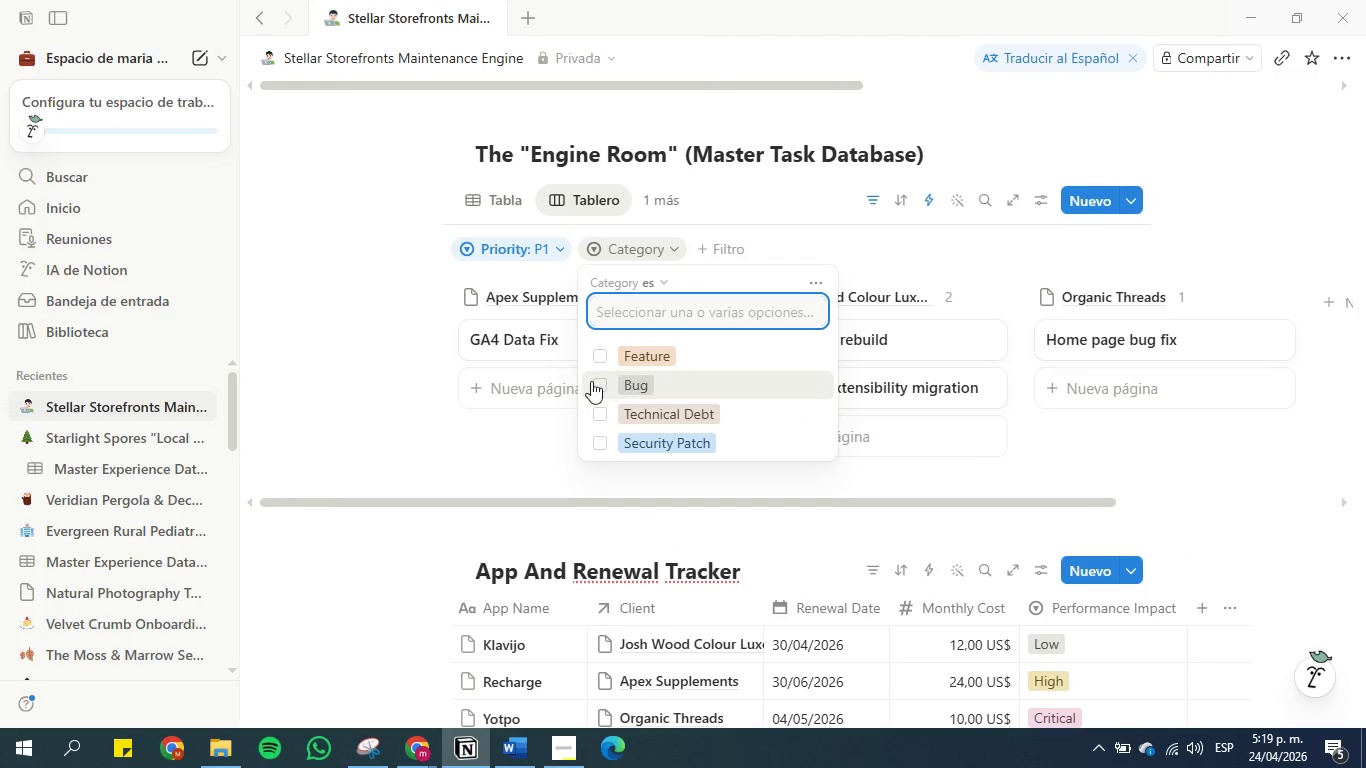 
left_click([594, 383])
 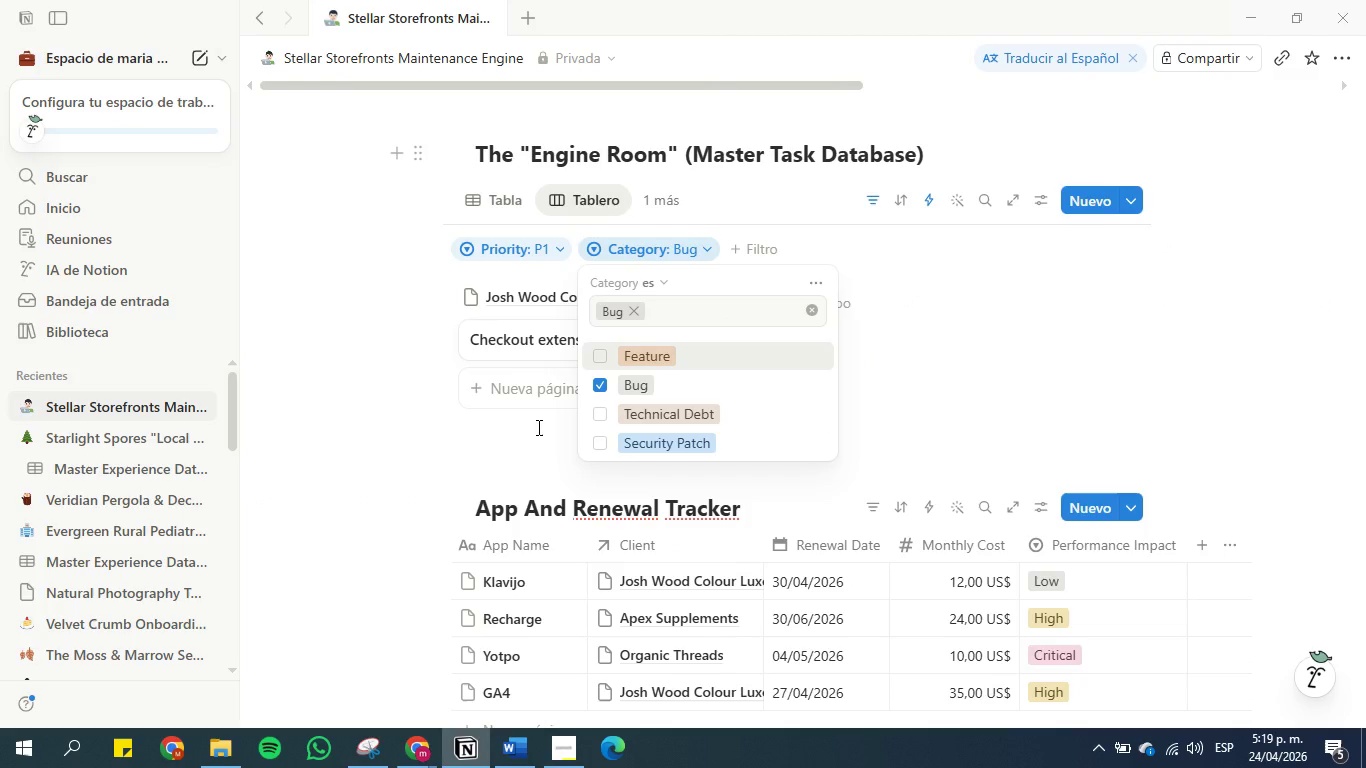 
wait(6.42)
 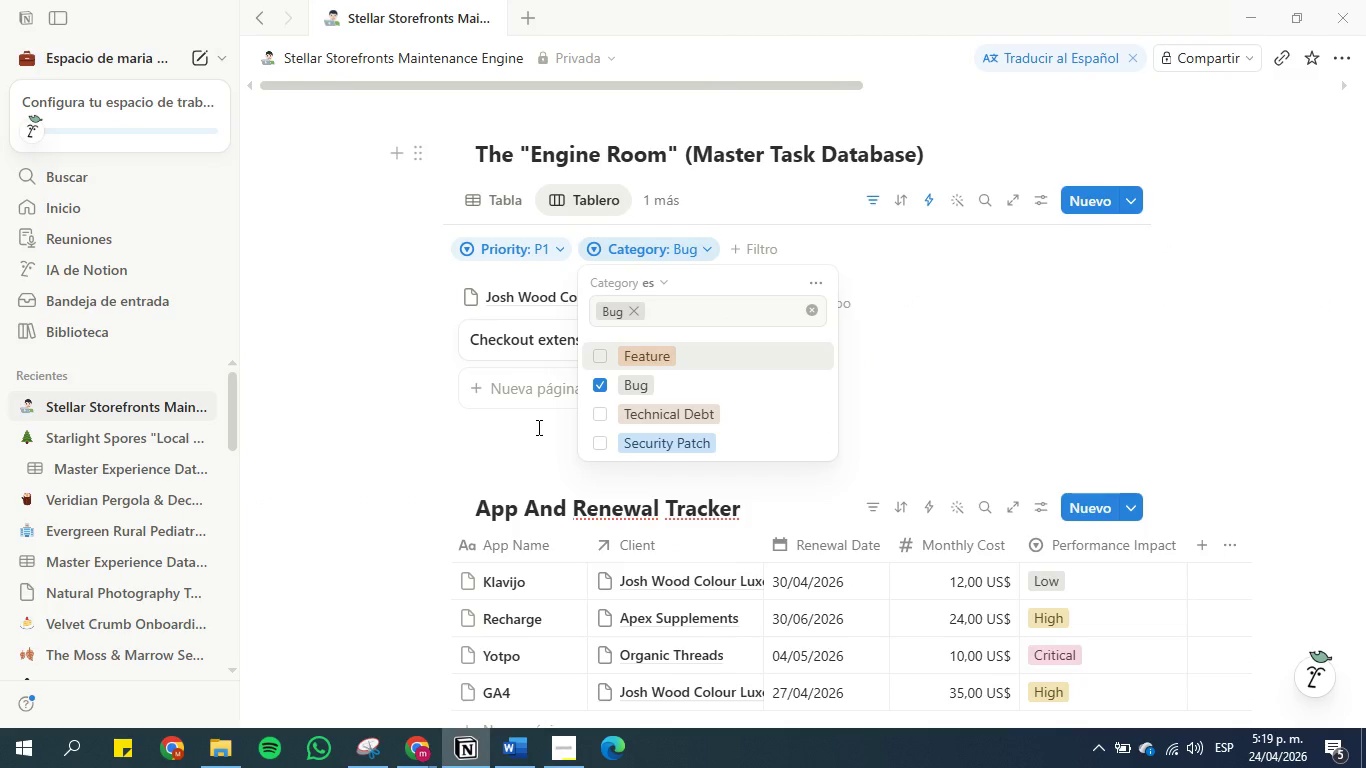 
left_click([537, 427])
 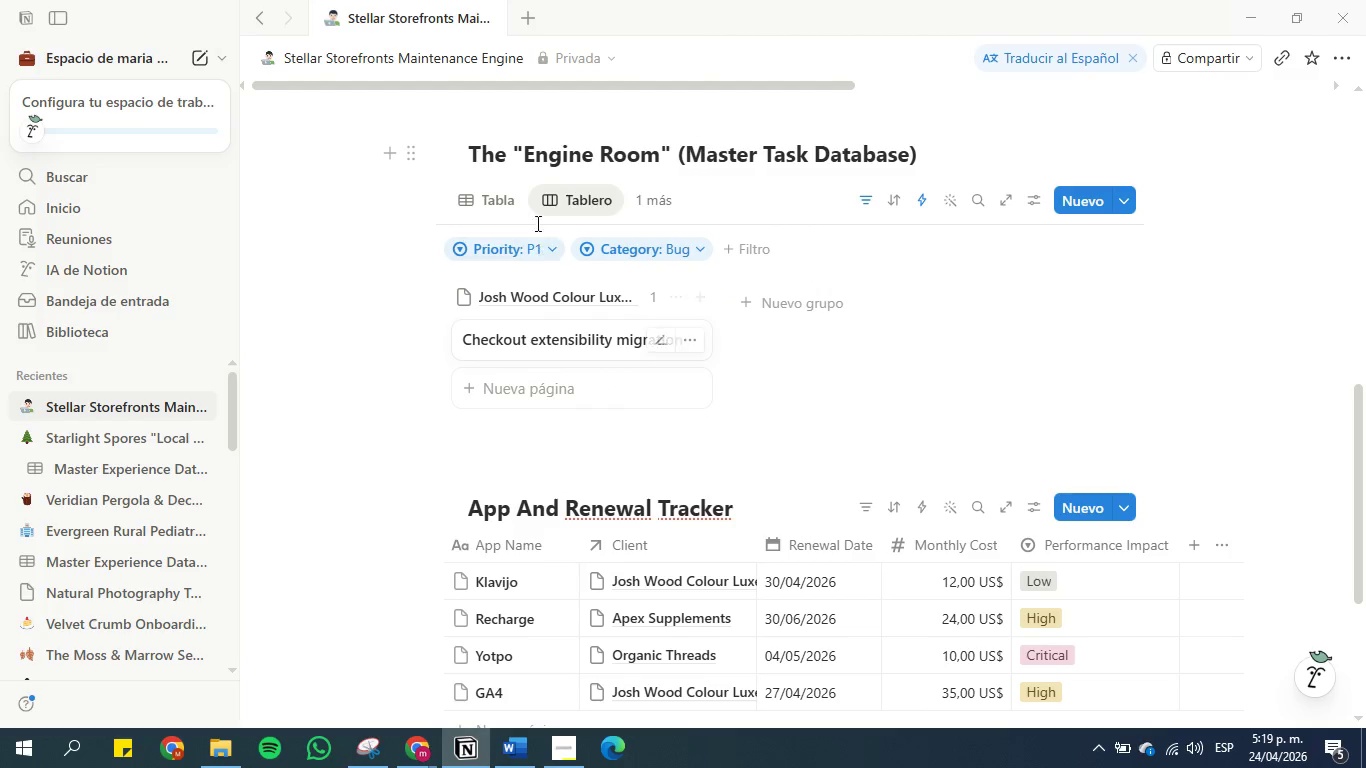 
left_click([506, 205])
 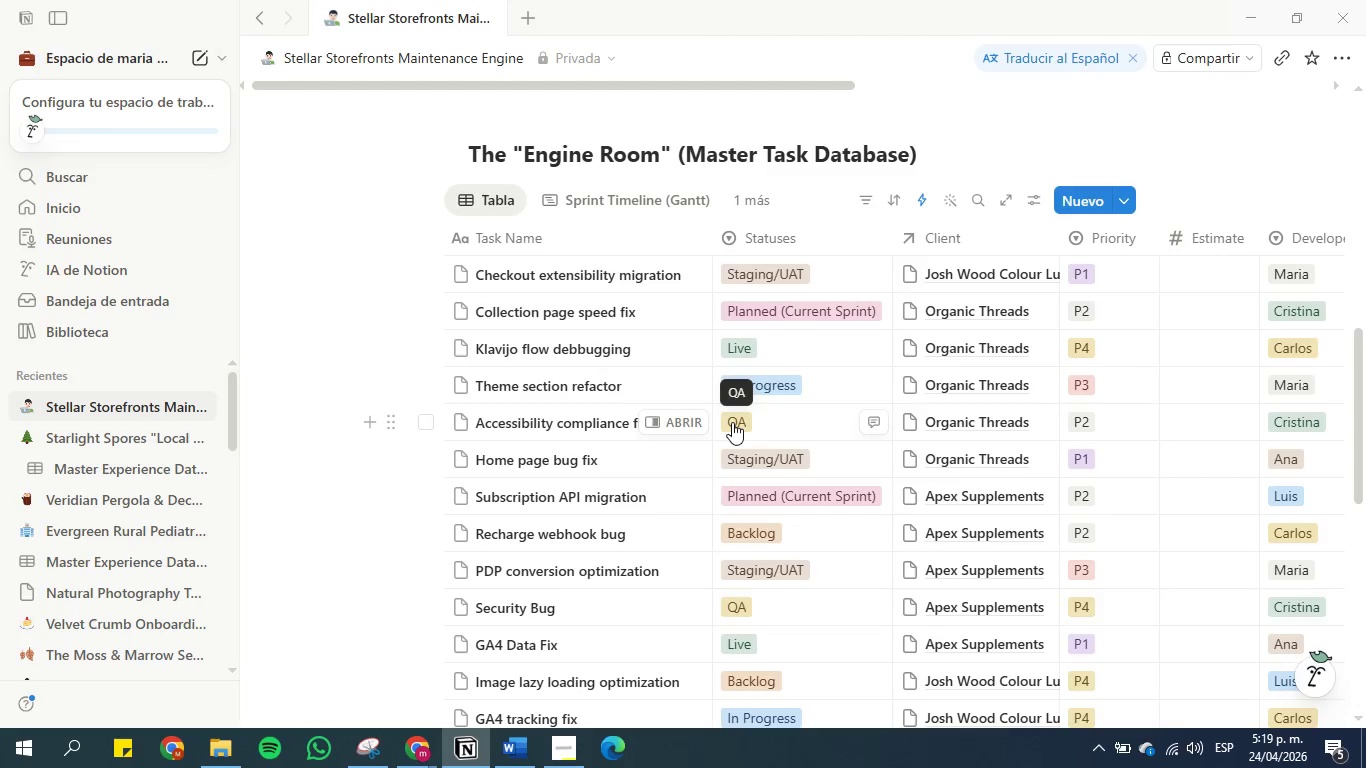 
scroll: coordinate [742, 426], scroll_direction: up, amount: 2.0
 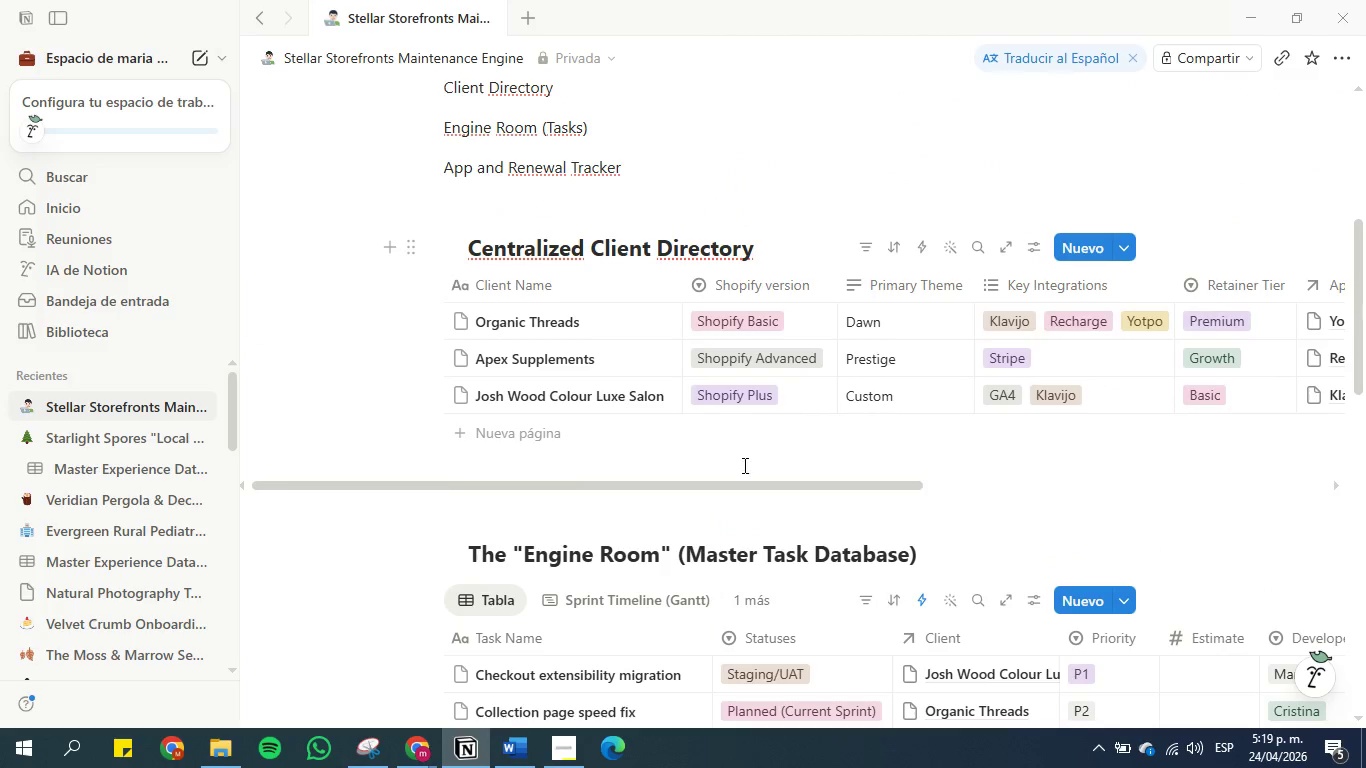 
left_click_drag(start_coordinate=[745, 483], to_coordinate=[577, 457])
 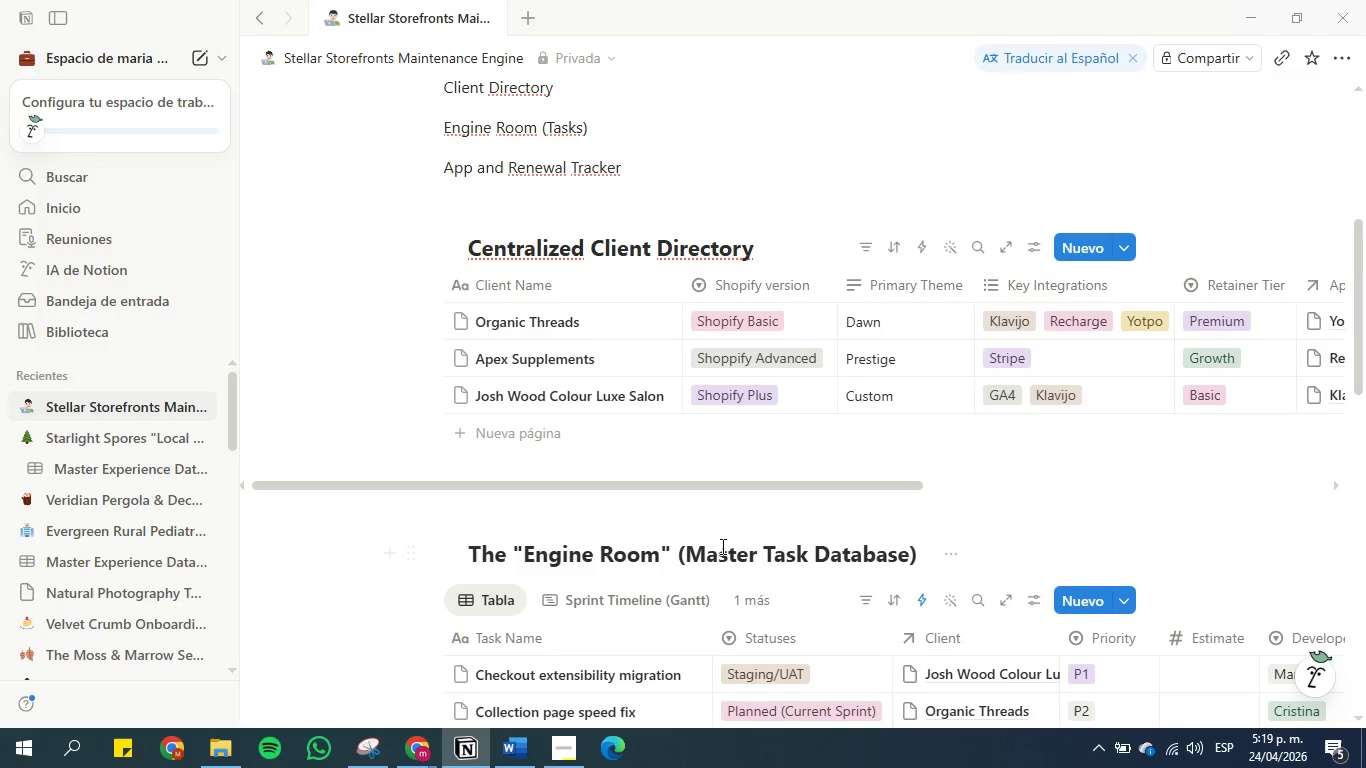 
scroll: coordinate [674, 407], scroll_direction: down, amount: 5.0
 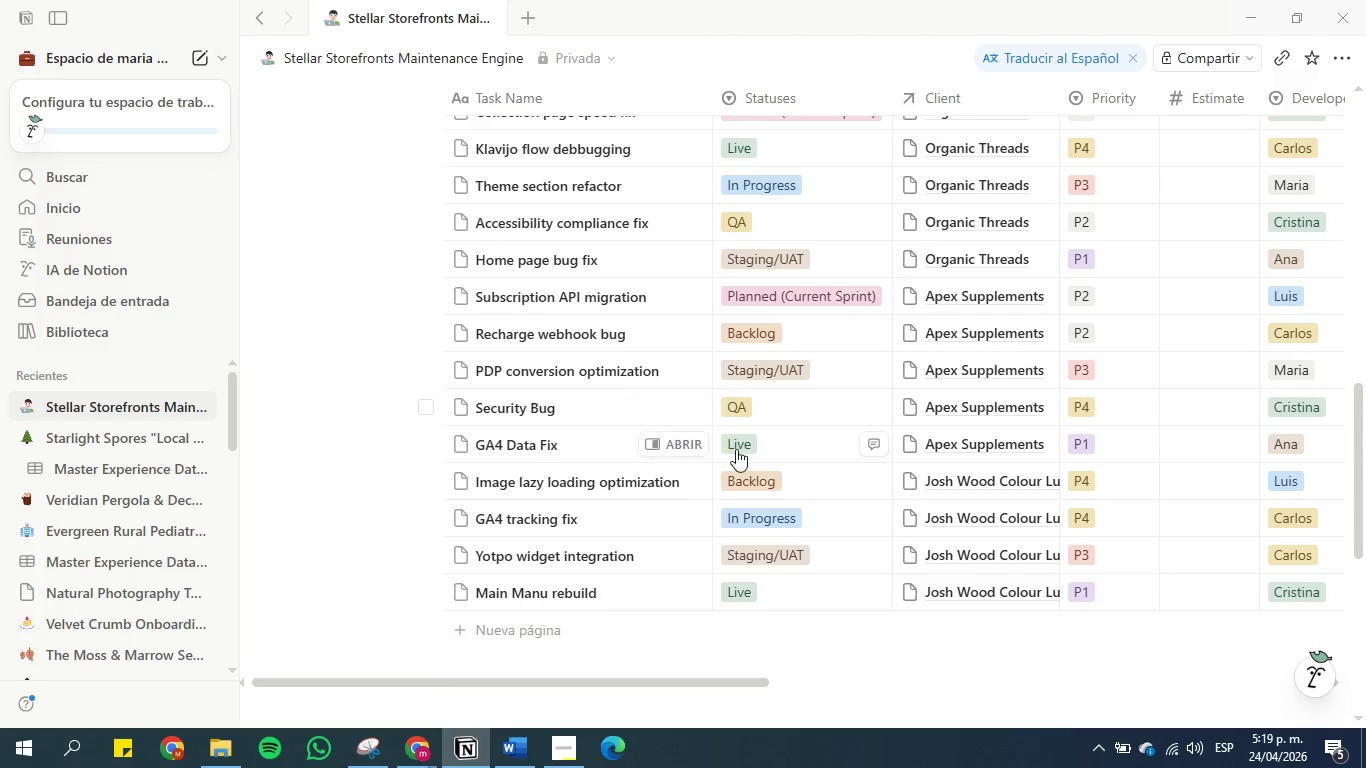 
scroll: coordinate [776, 477], scroll_direction: none, amount: 0.0
 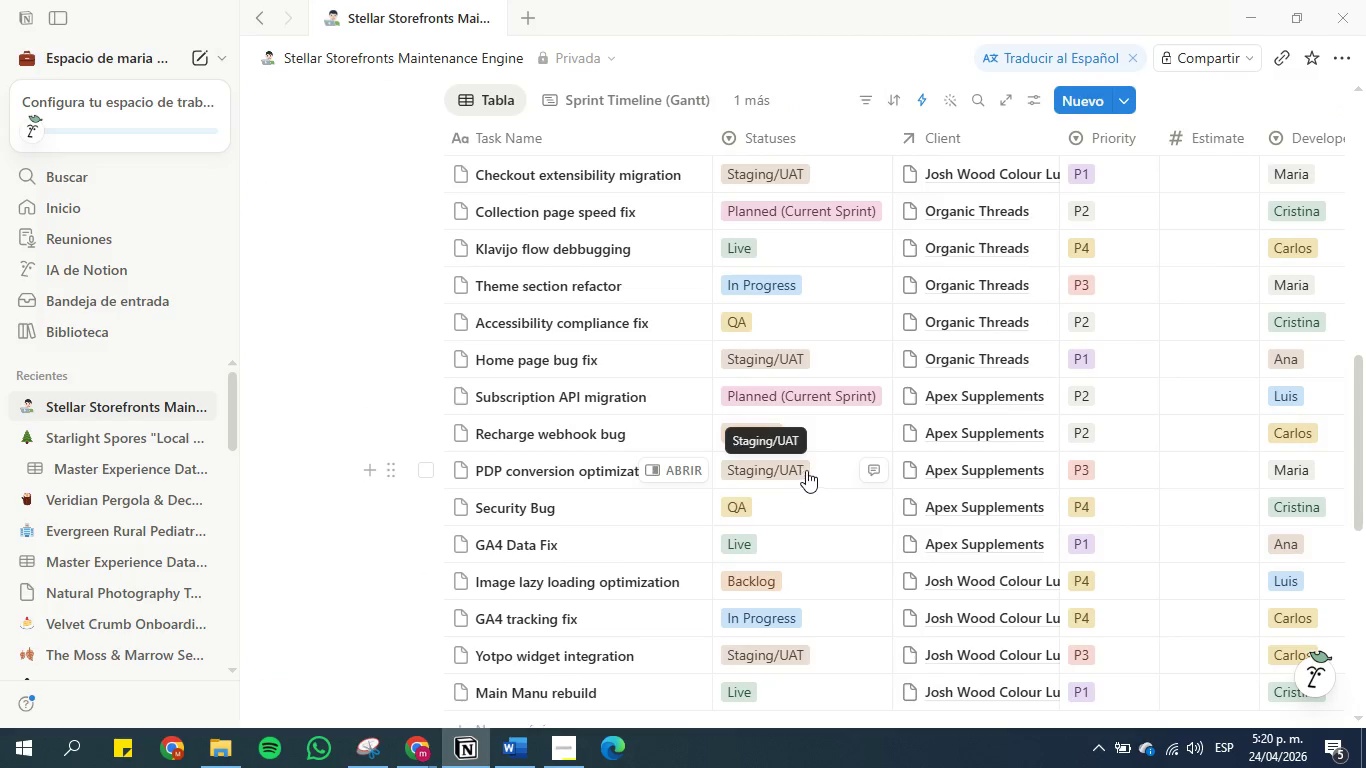 
scroll: coordinate [806, 468], scroll_direction: up, amount: 1.0
 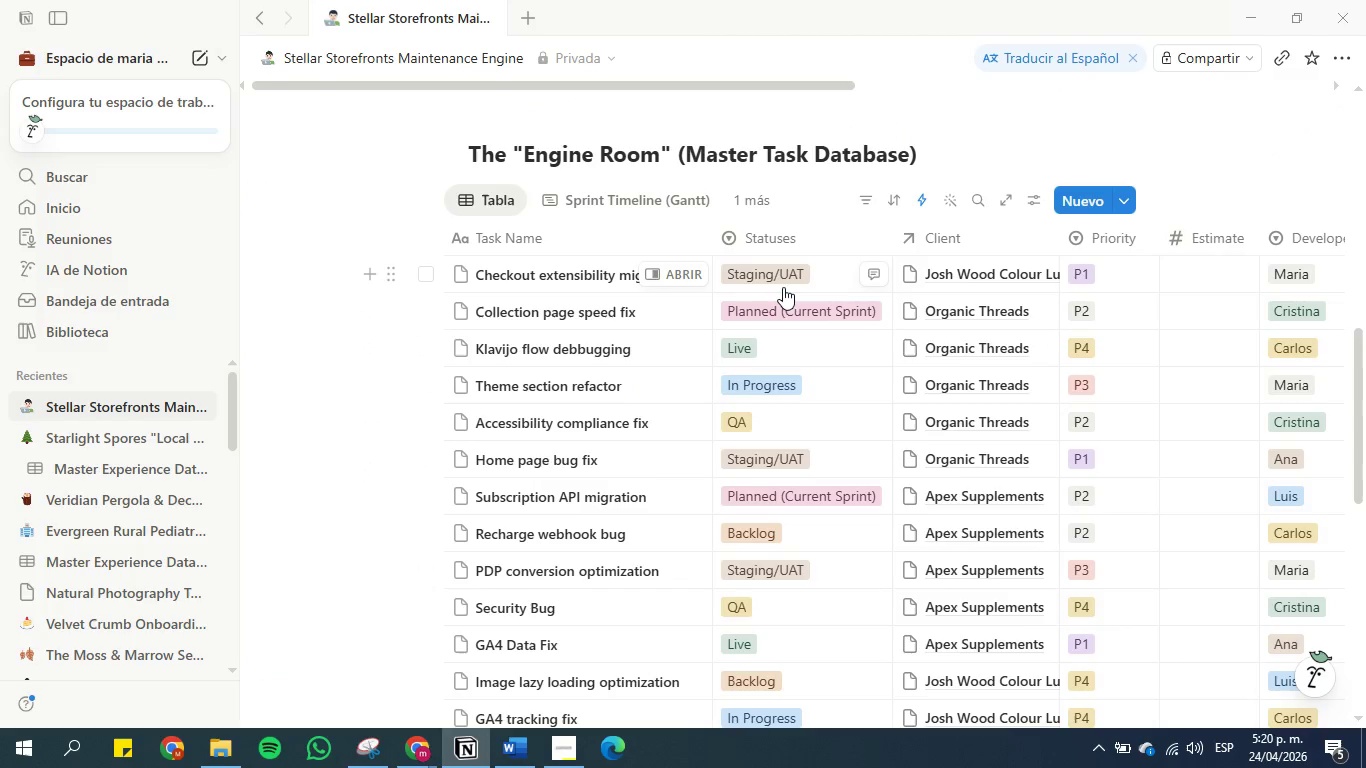 
scroll: coordinate [784, 311], scroll_direction: none, amount: 0.0
 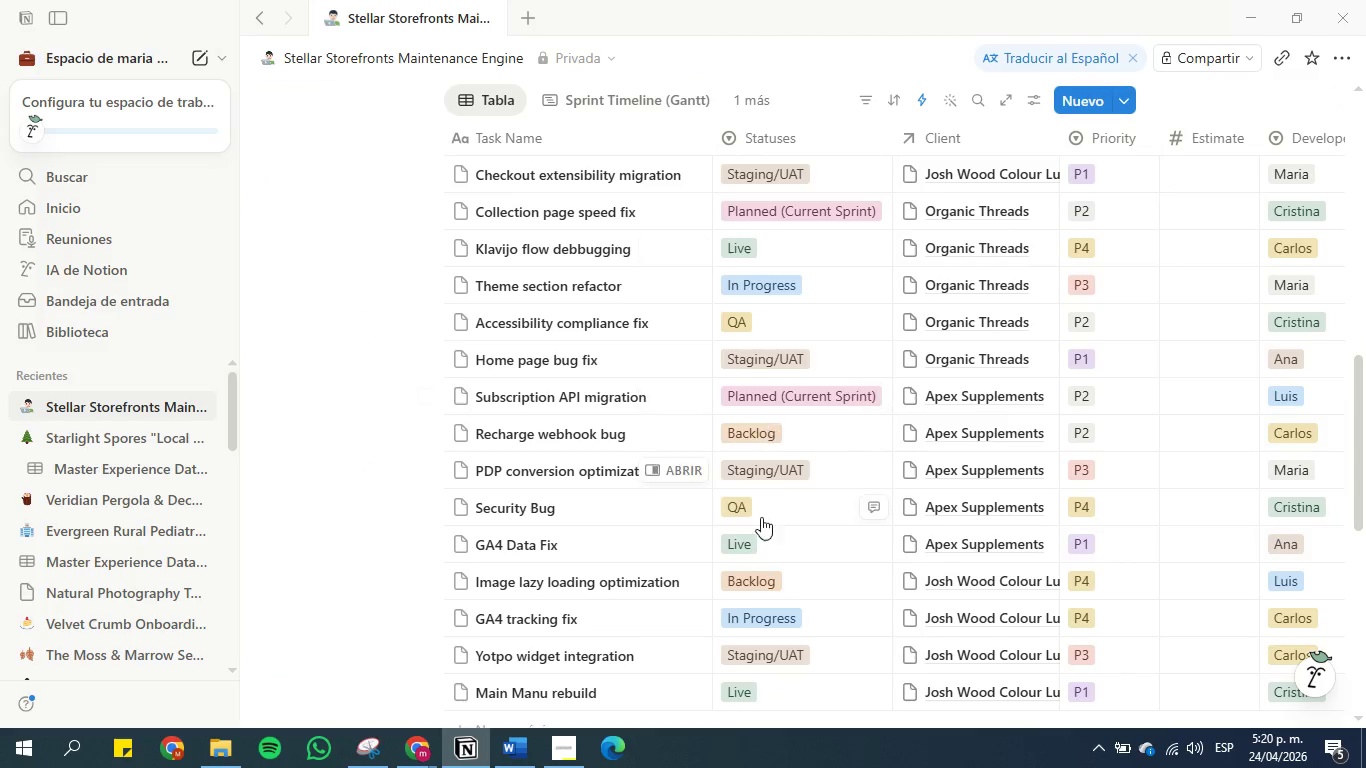 
scroll: coordinate [761, 530], scroll_direction: down, amount: 1.0
 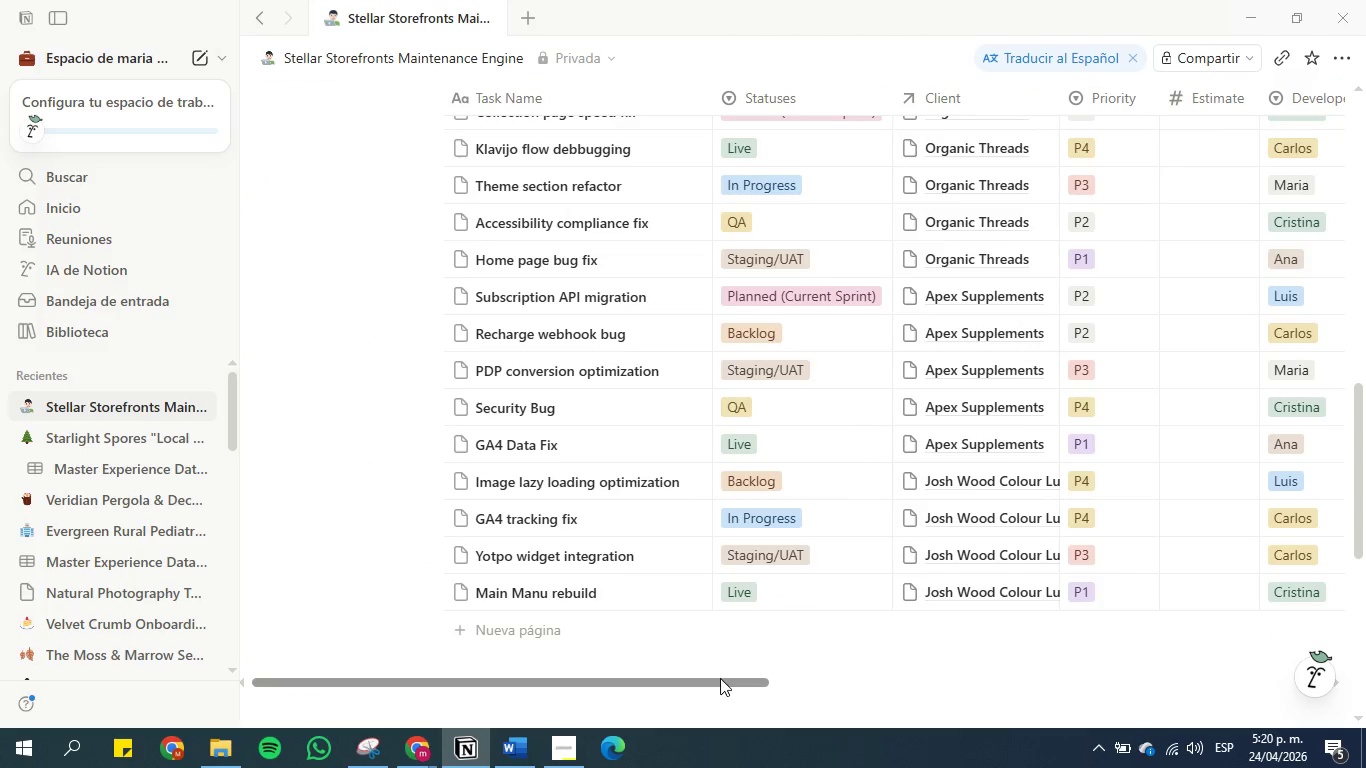 
left_click_drag(start_coordinate=[720, 678], to_coordinate=[859, 676])
 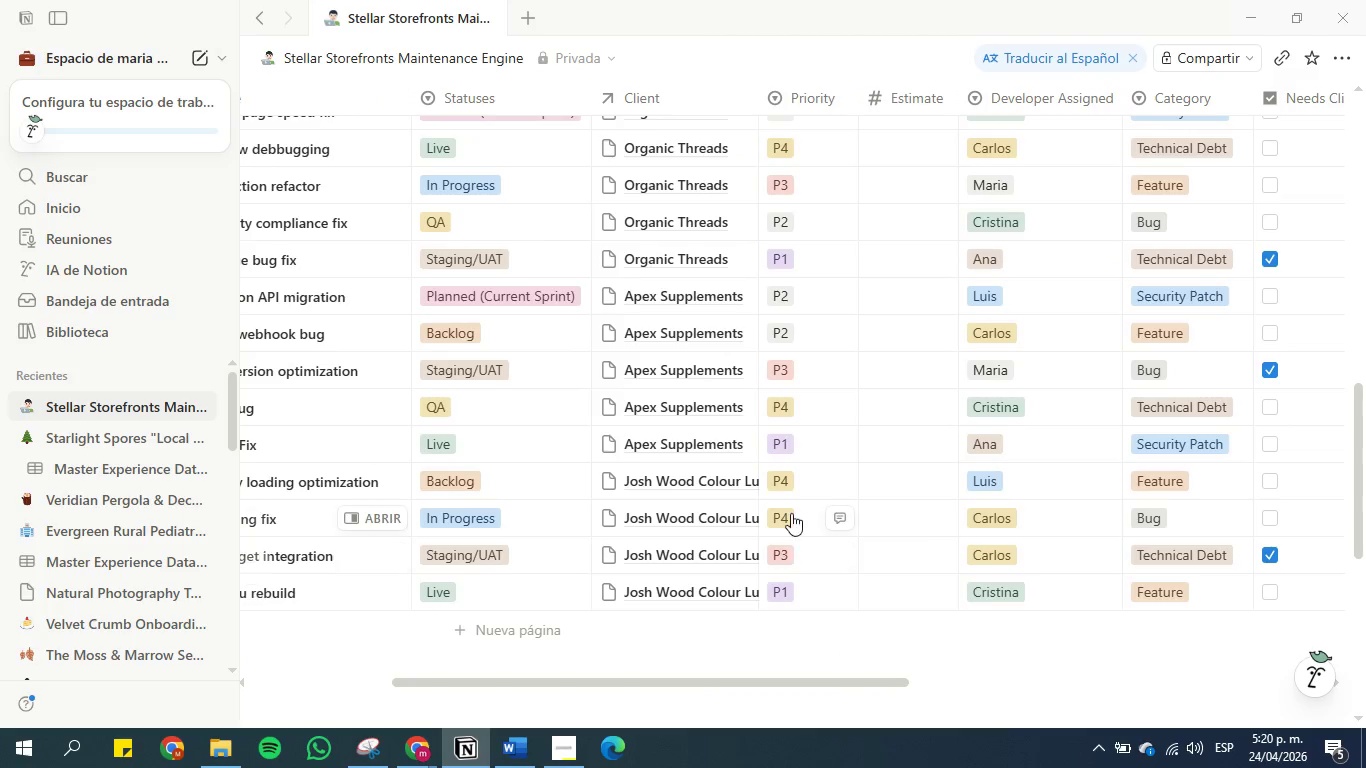 
left_click([791, 512])
 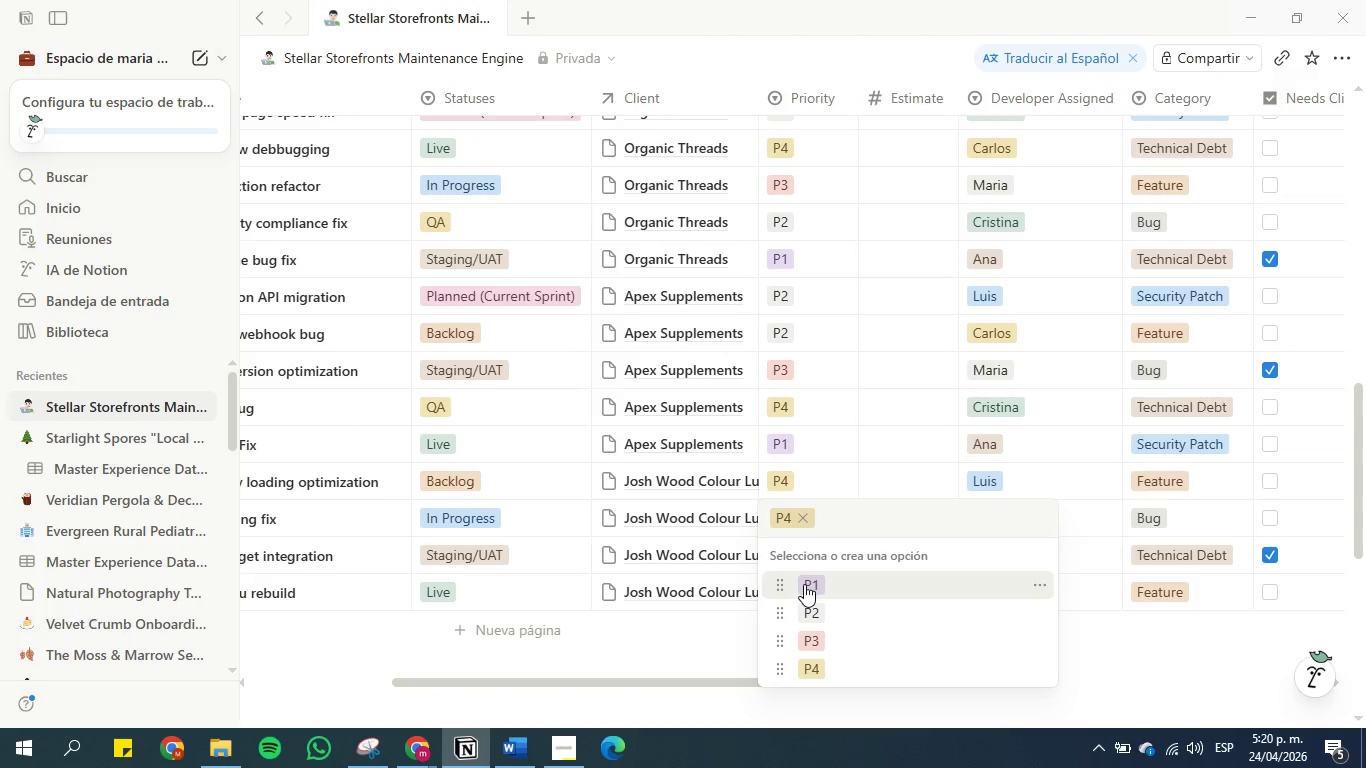 
left_click([808, 584])
 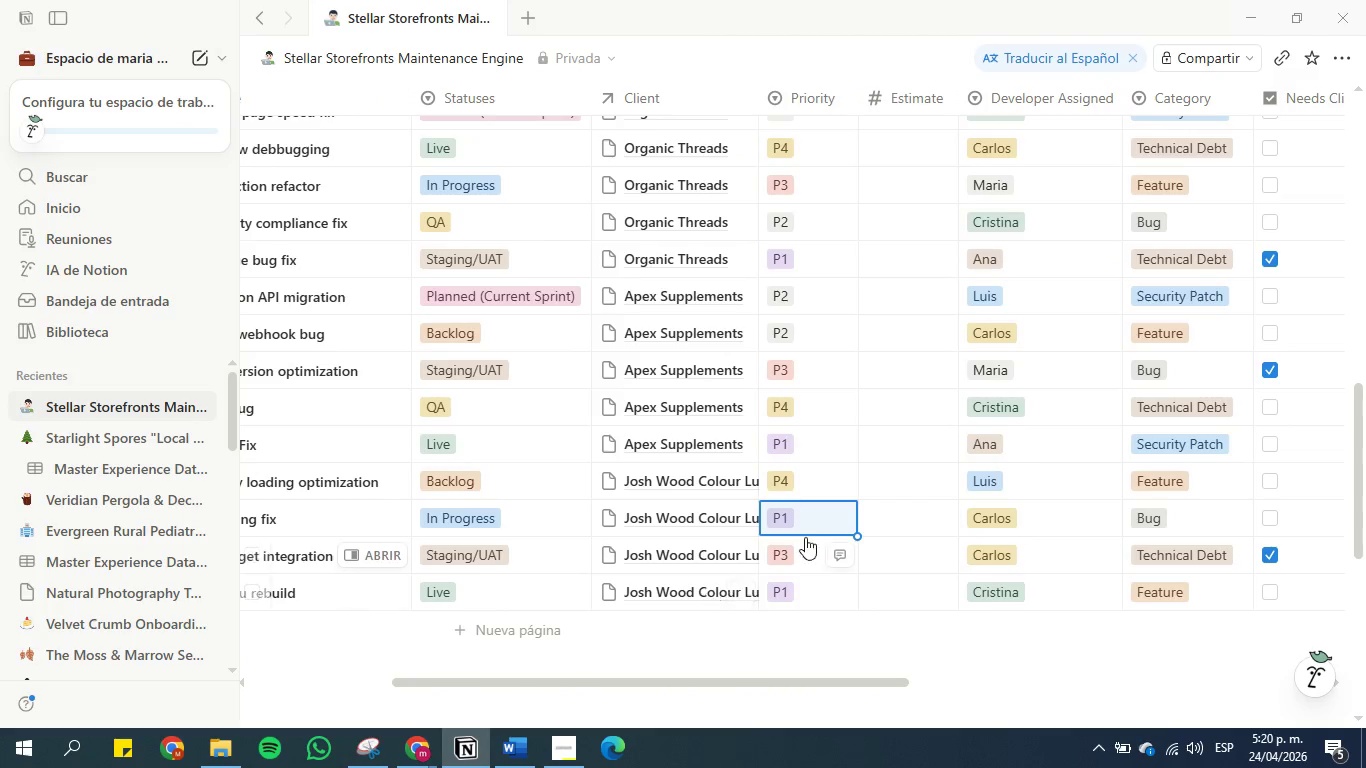 
scroll: coordinate [913, 370], scroll_direction: none, amount: 0.0
 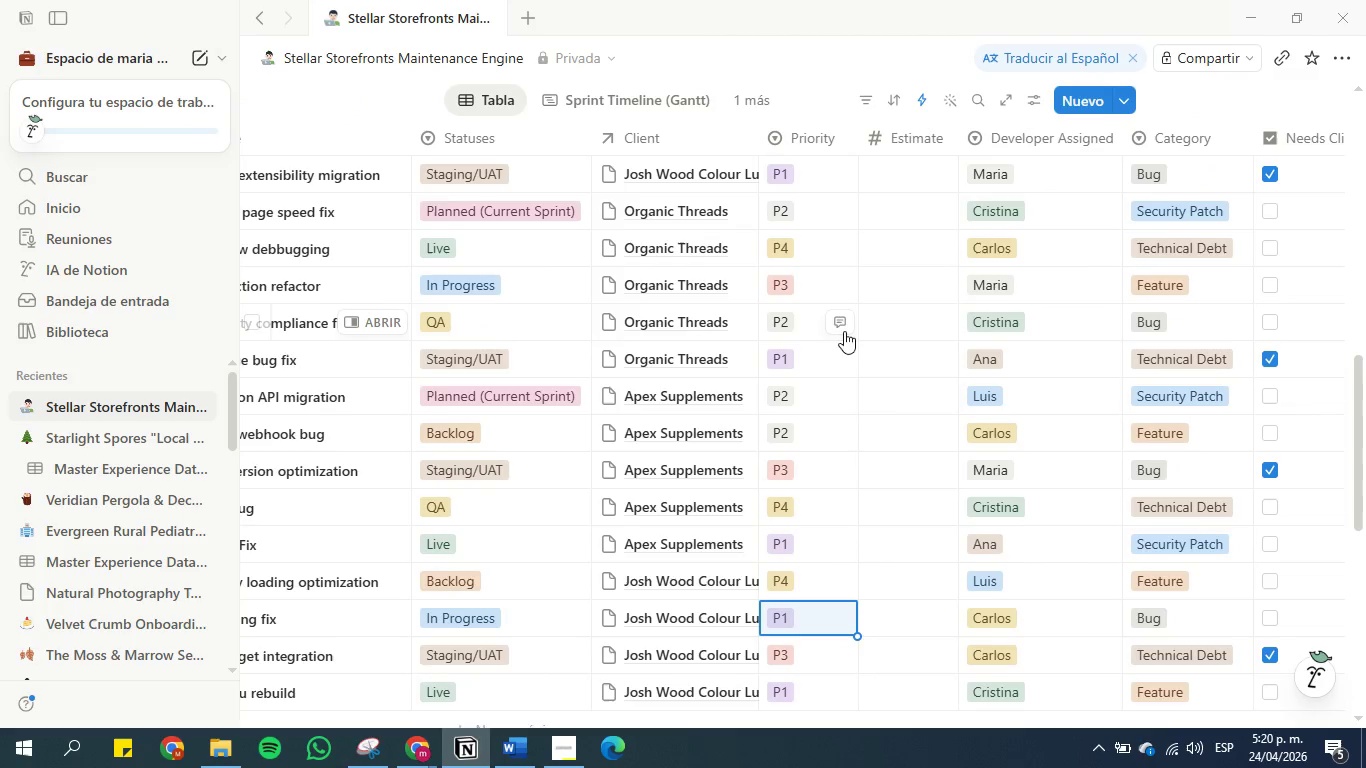 
left_click([812, 322])
 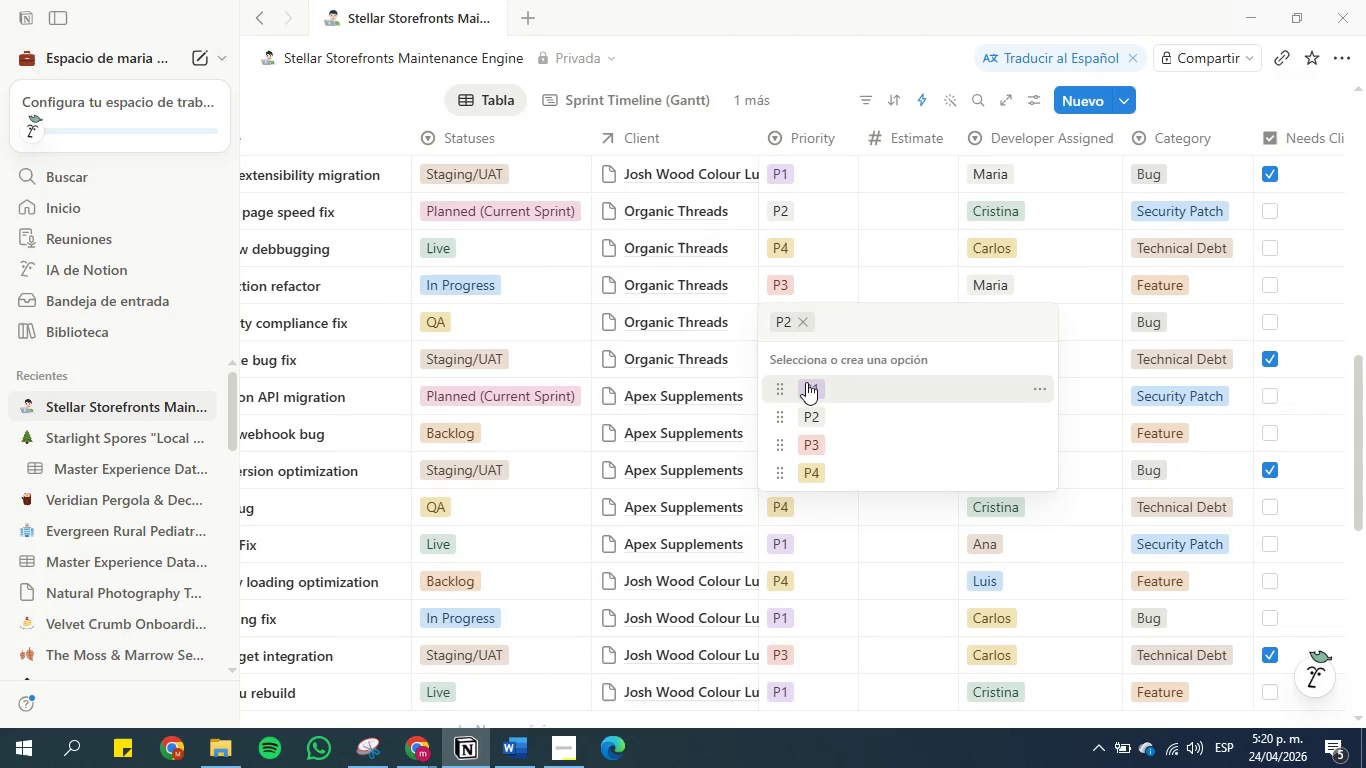 
left_click([806, 382])
 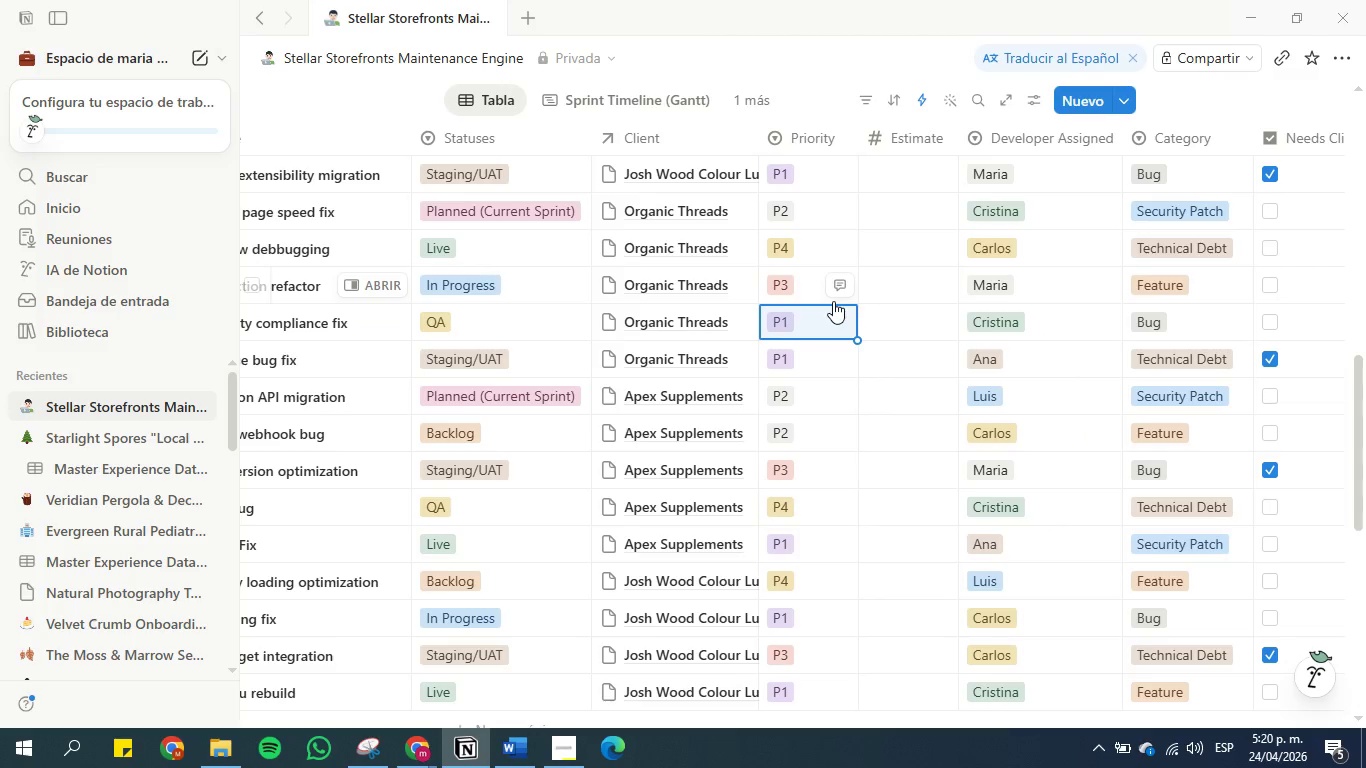 
scroll: coordinate [814, 252], scroll_direction: up, amount: 1.0
 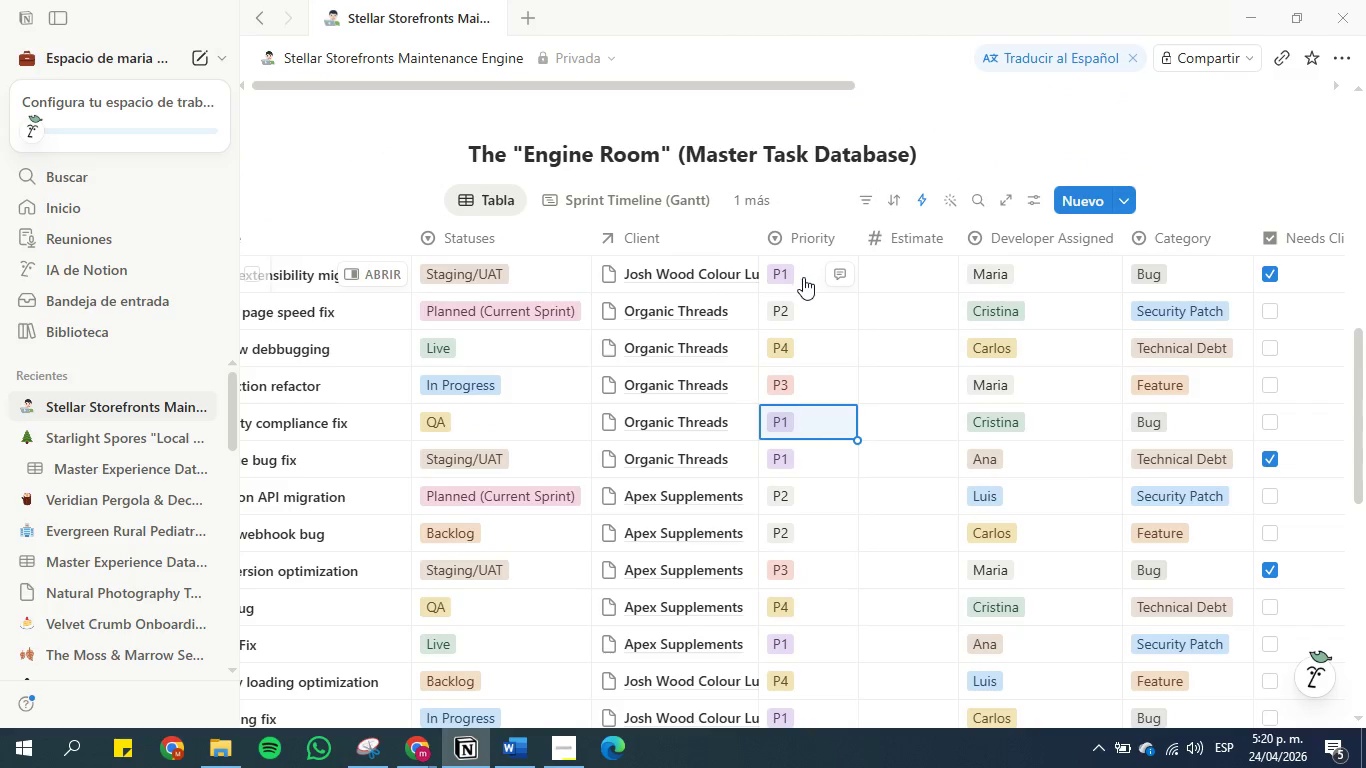 
scroll: coordinate [810, 313], scroll_direction: none, amount: 0.0
 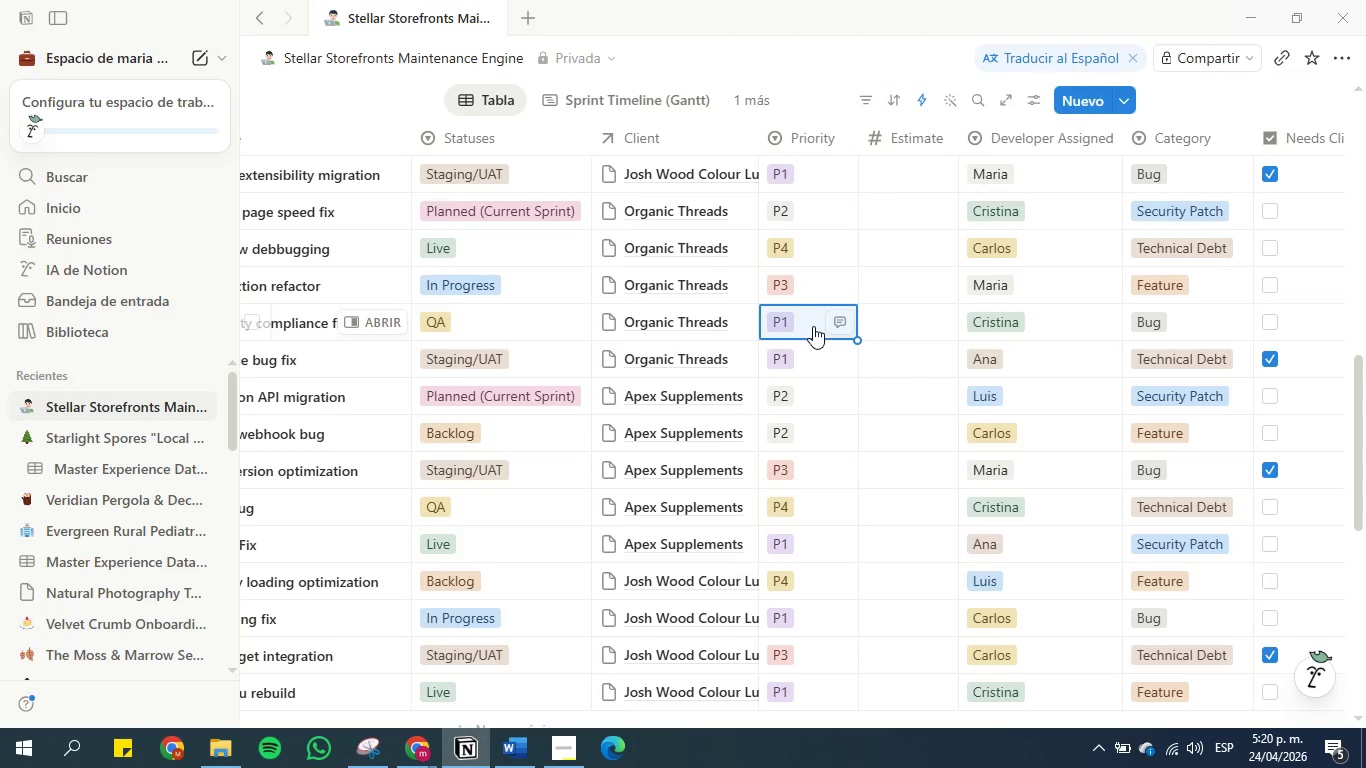 
scroll: coordinate [799, 295], scroll_direction: up, amount: 1.0
 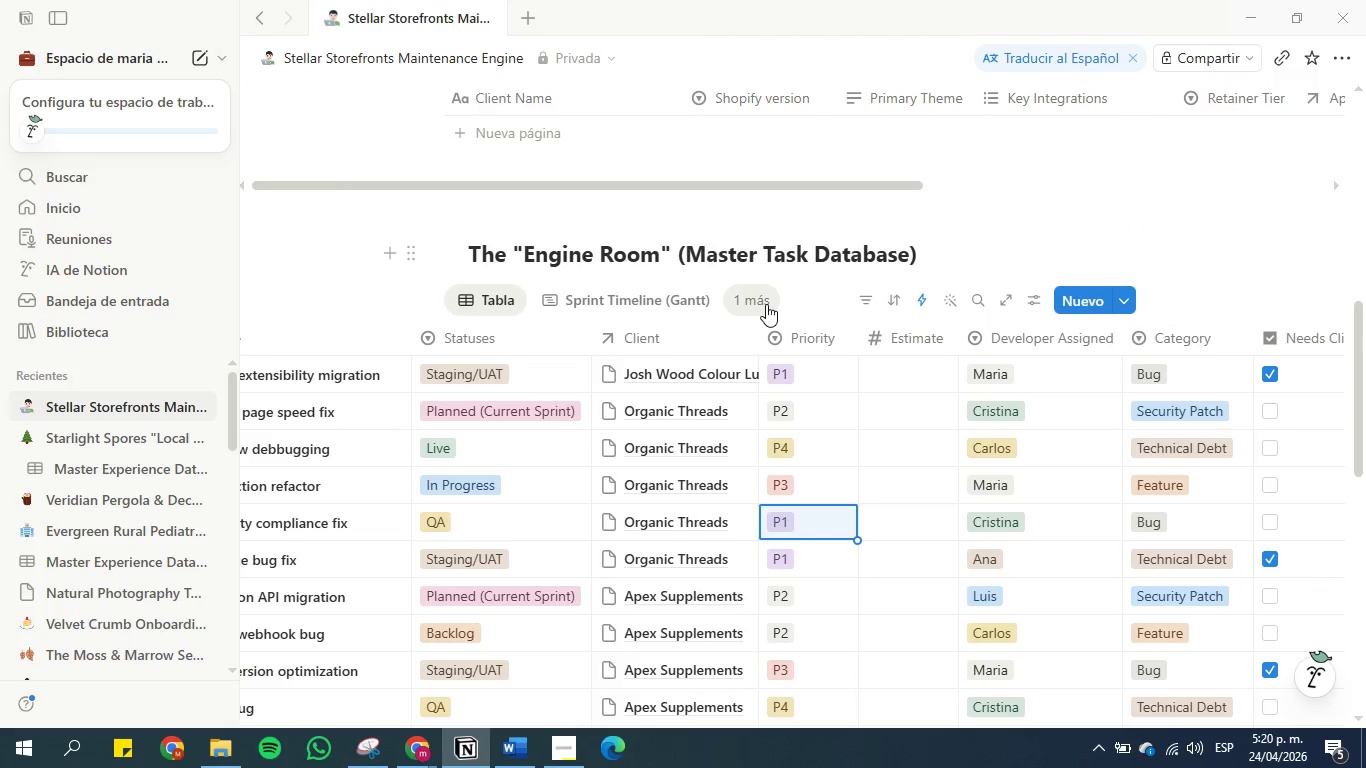 
left_click([766, 304])
 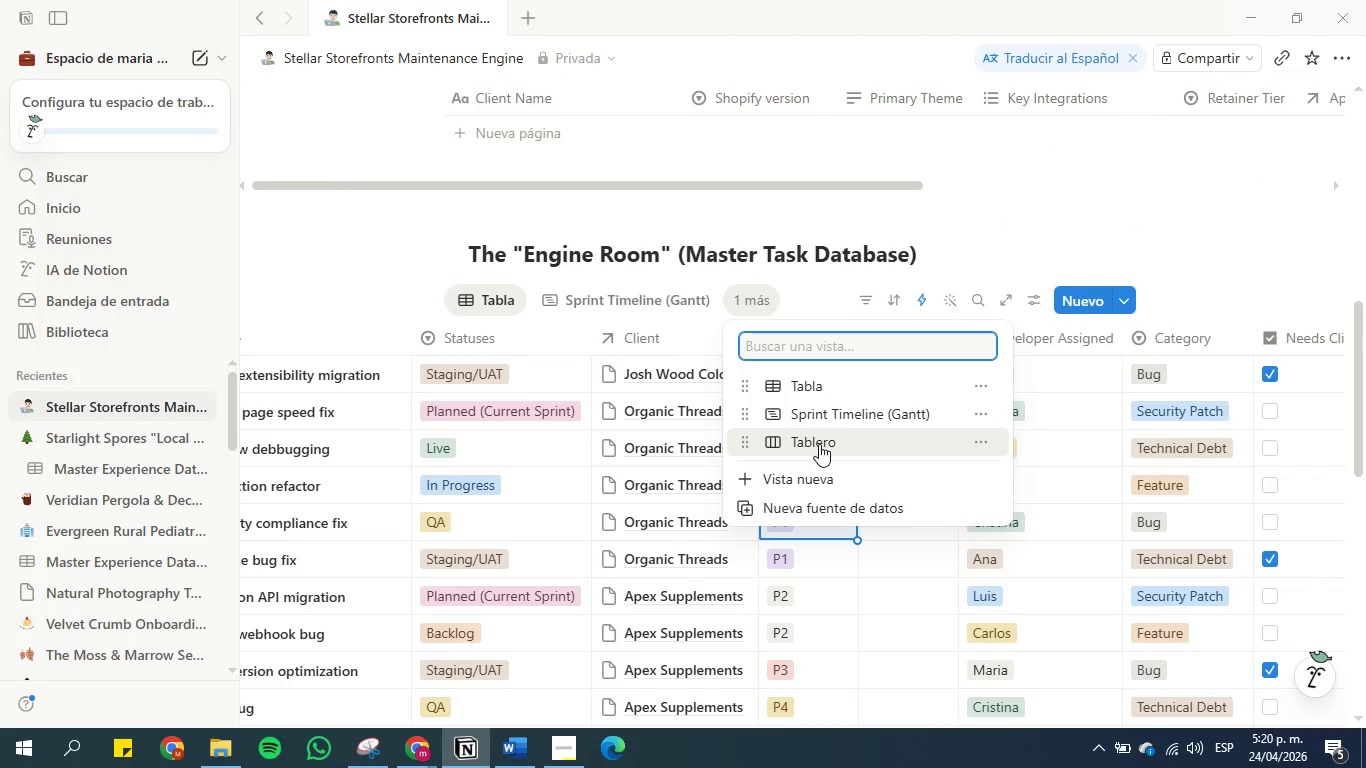 
left_click([819, 444])
 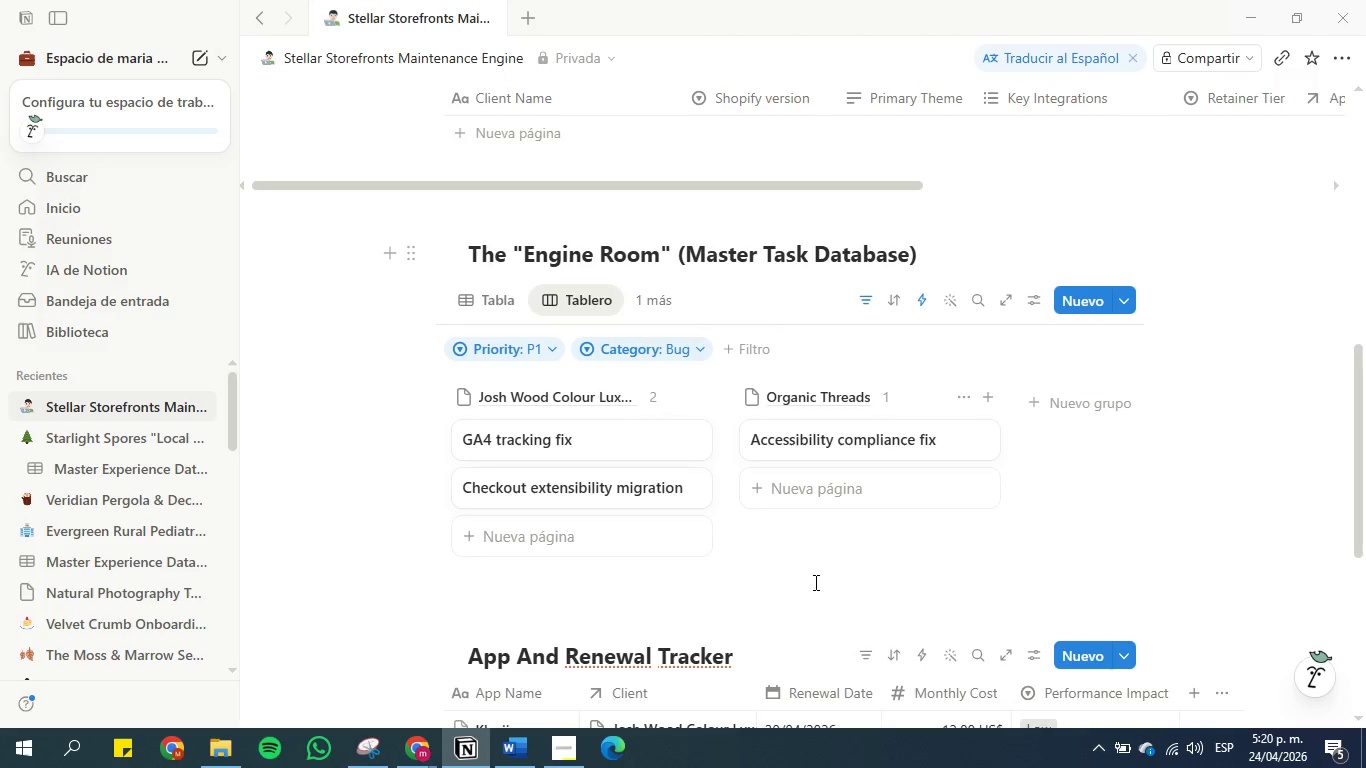 
left_click([508, 306])
 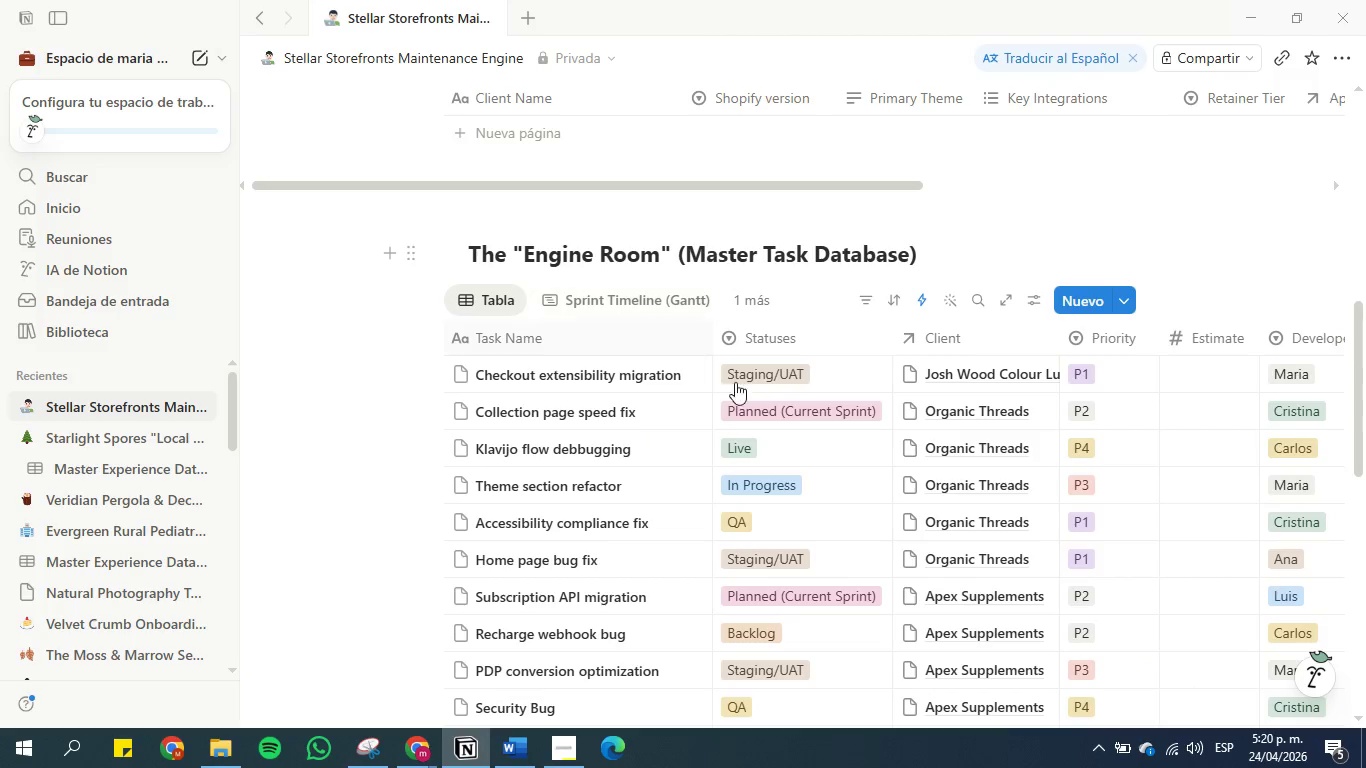 
scroll: coordinate [816, 411], scroll_direction: down, amount: 2.0
 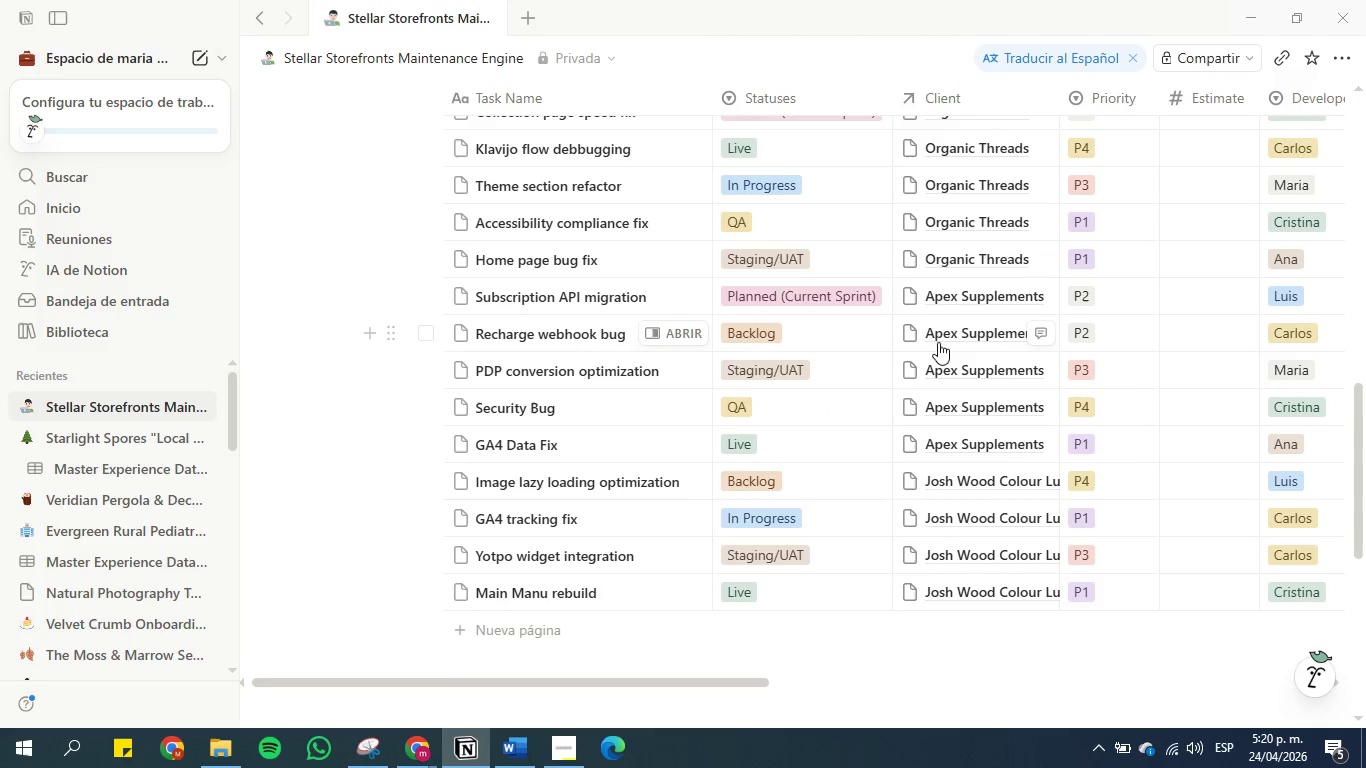 
scroll: coordinate [832, 548], scroll_direction: none, amount: 0.0
 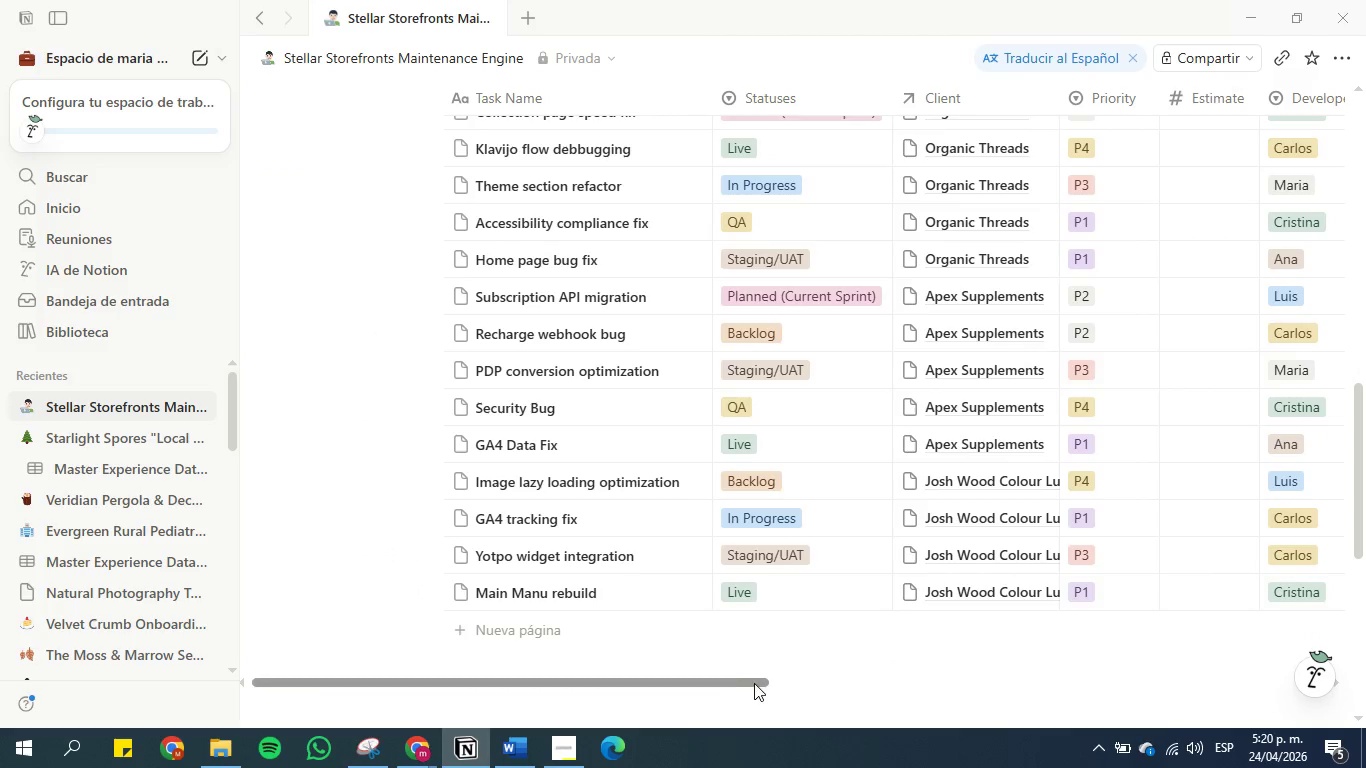 
left_click_drag(start_coordinate=[746, 684], to_coordinate=[904, 673])
 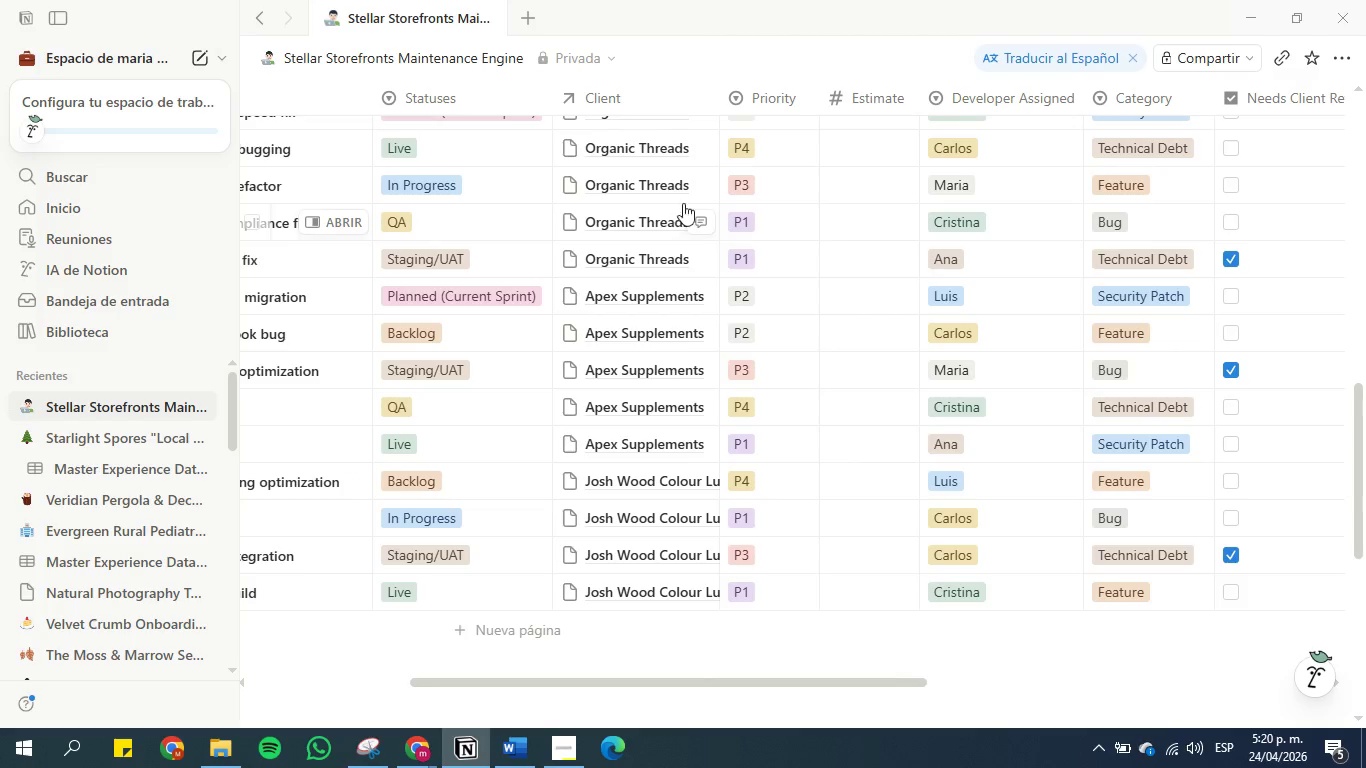 
mouse_move([751, 244])
 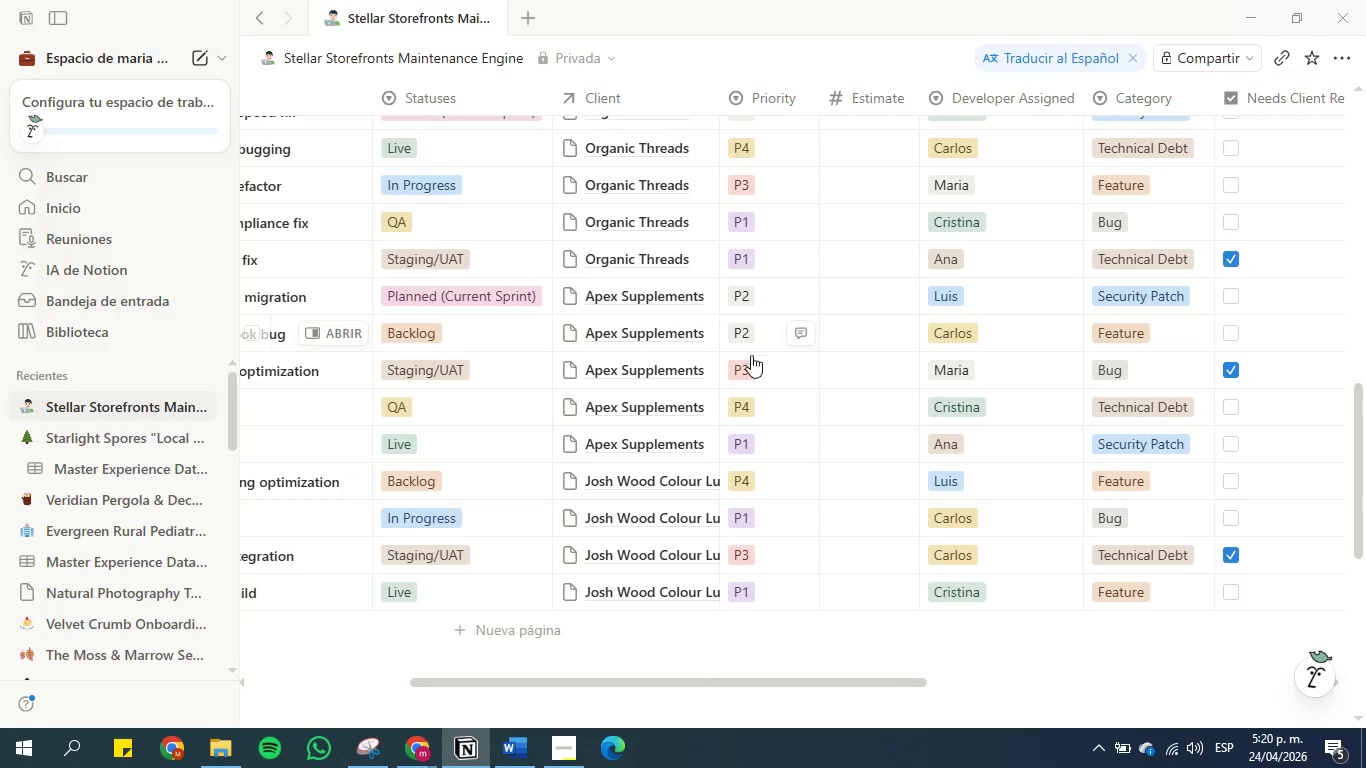 
left_click([753, 366])
 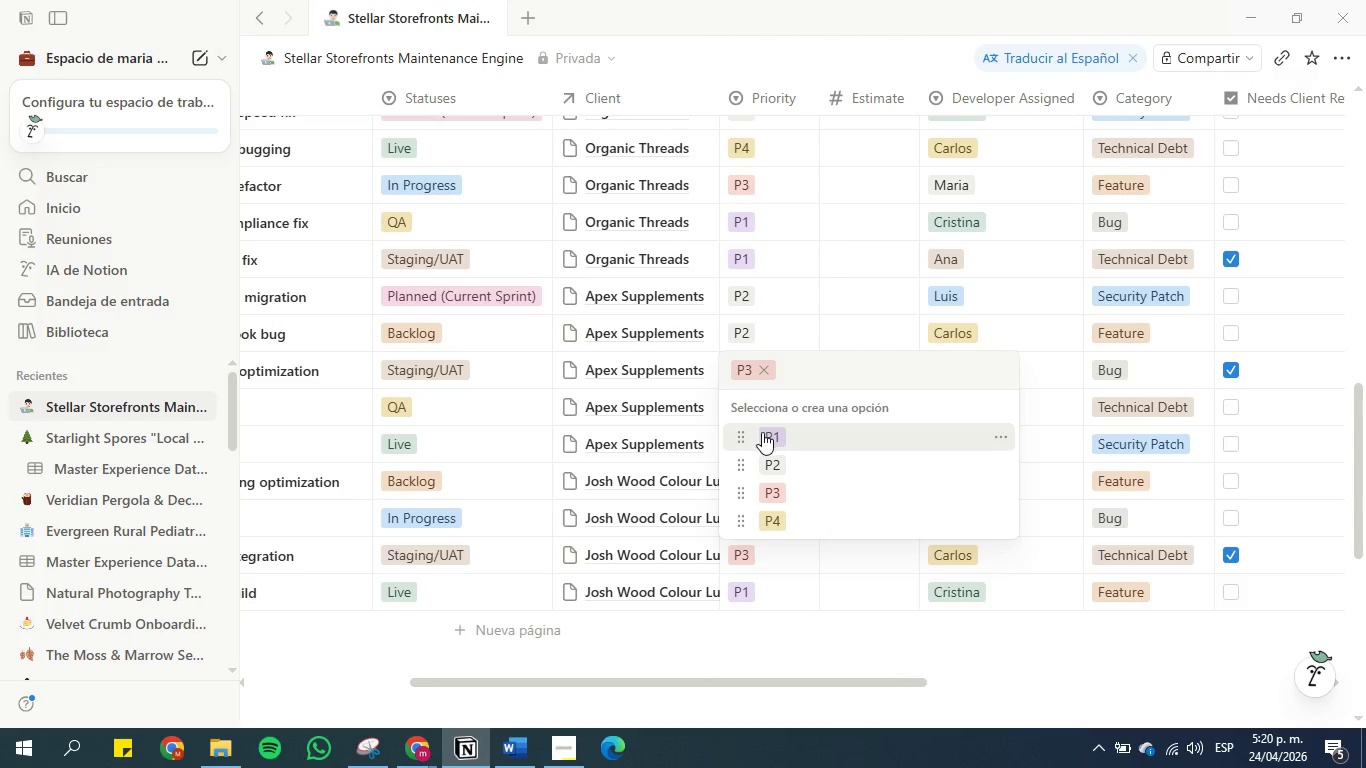 
left_click([763, 432])
 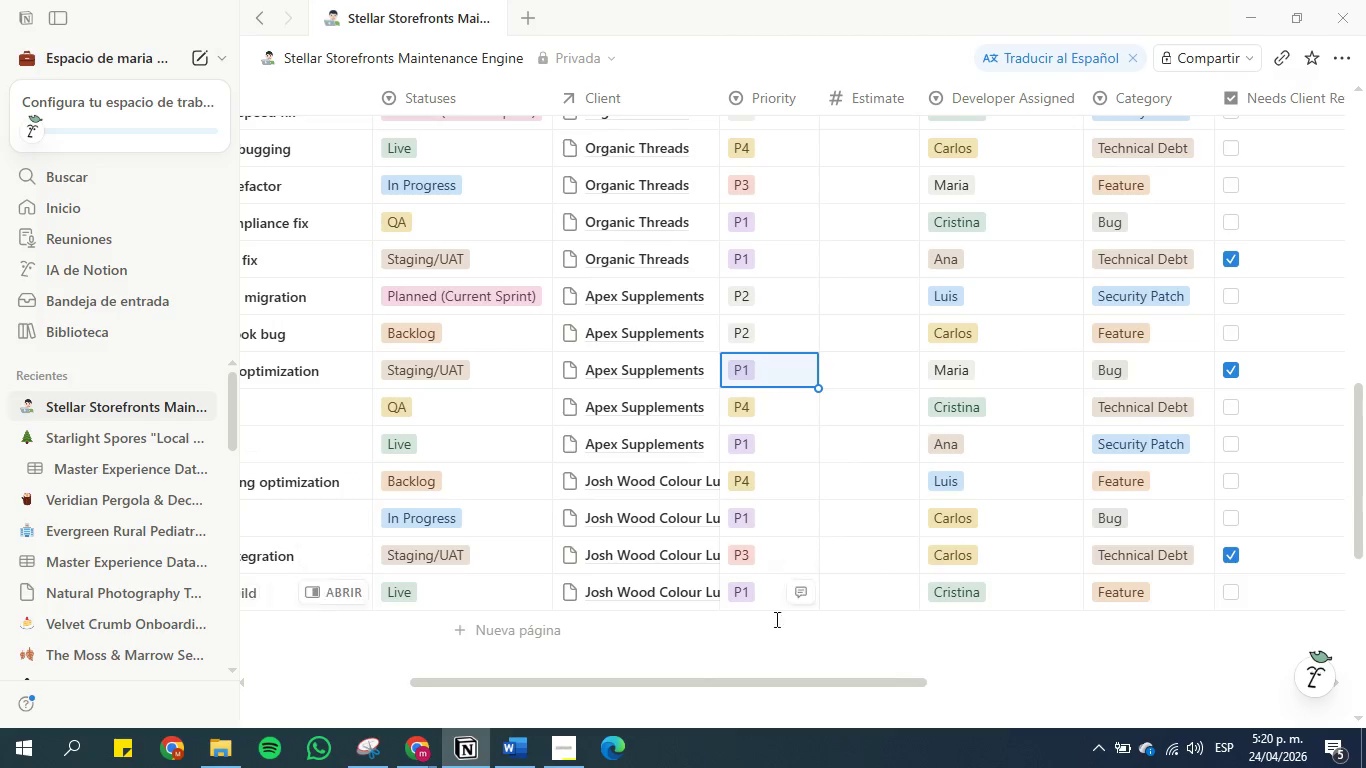 
left_click([775, 634])
 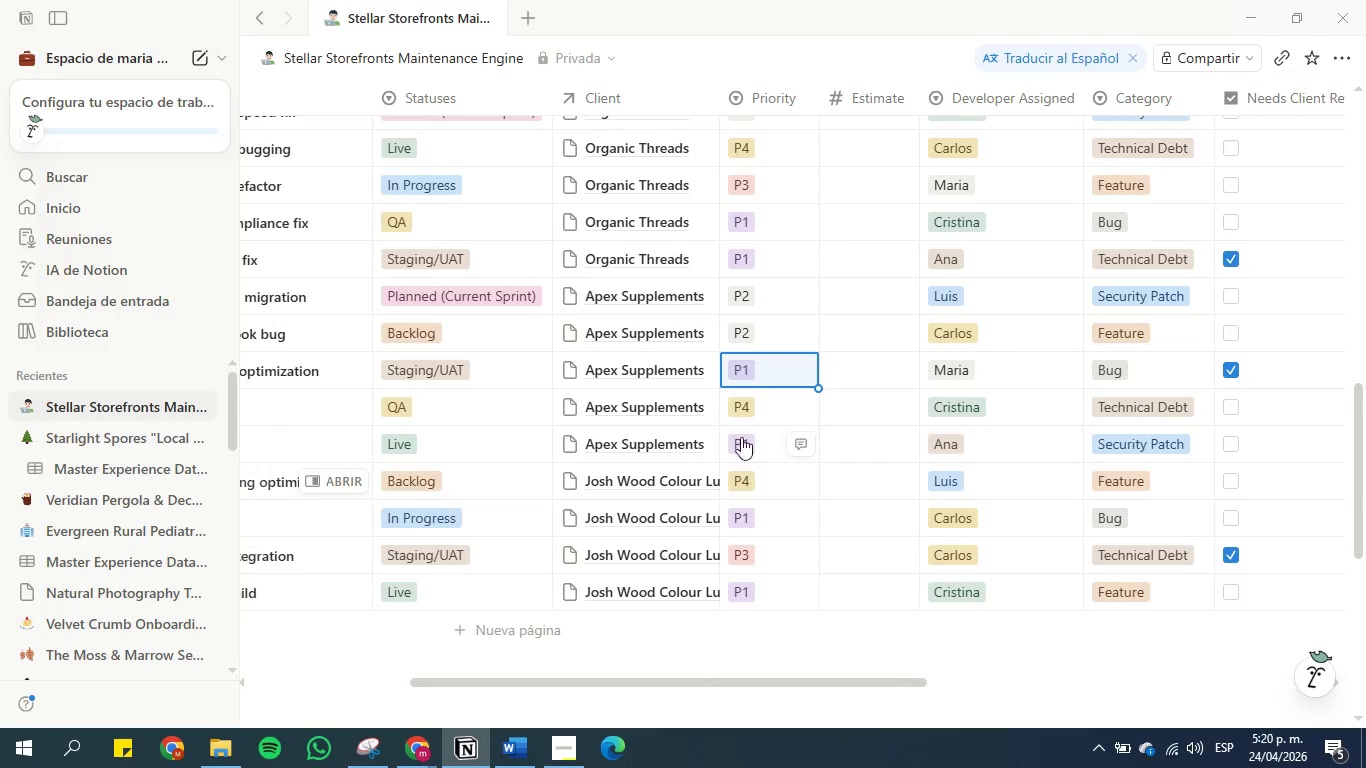 
scroll: coordinate [741, 428], scroll_direction: up, amount: 4.0
 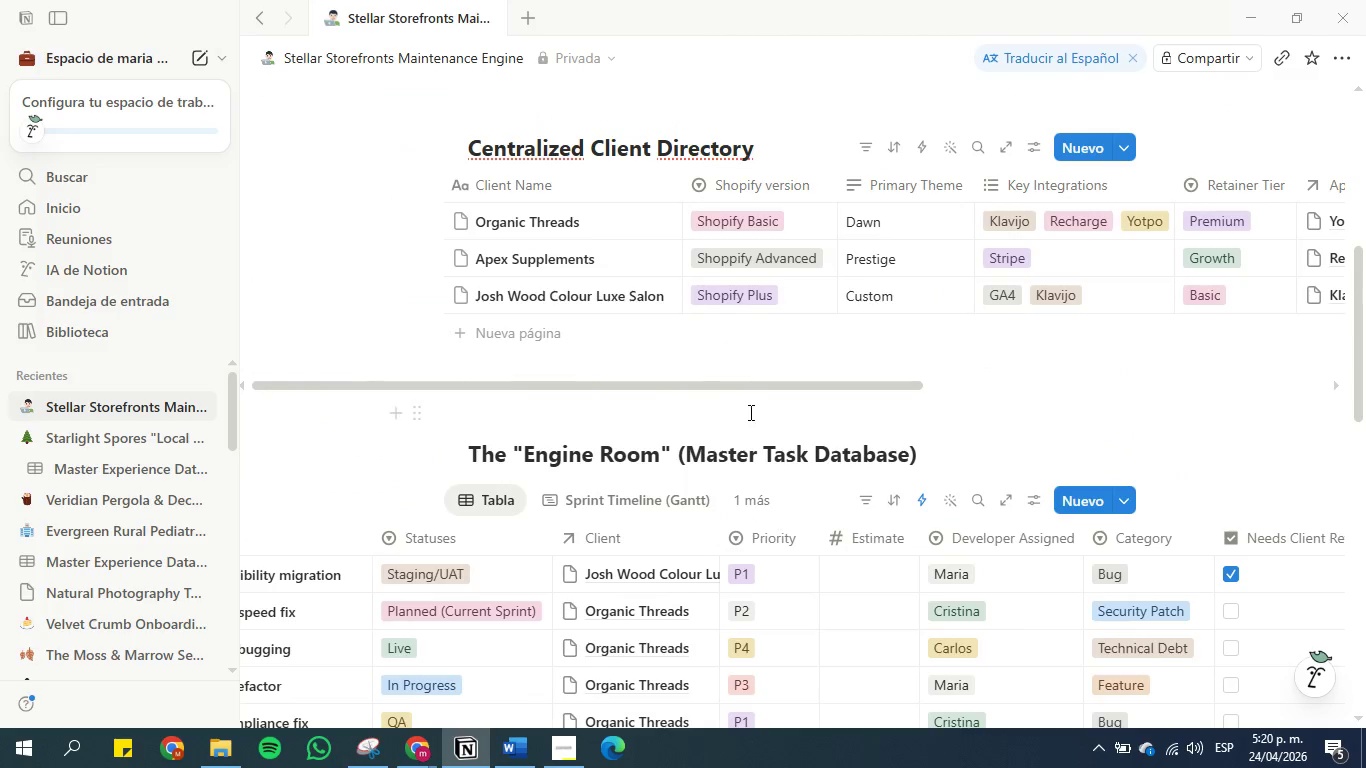 
scroll: coordinate [752, 409], scroll_direction: none, amount: 0.0
 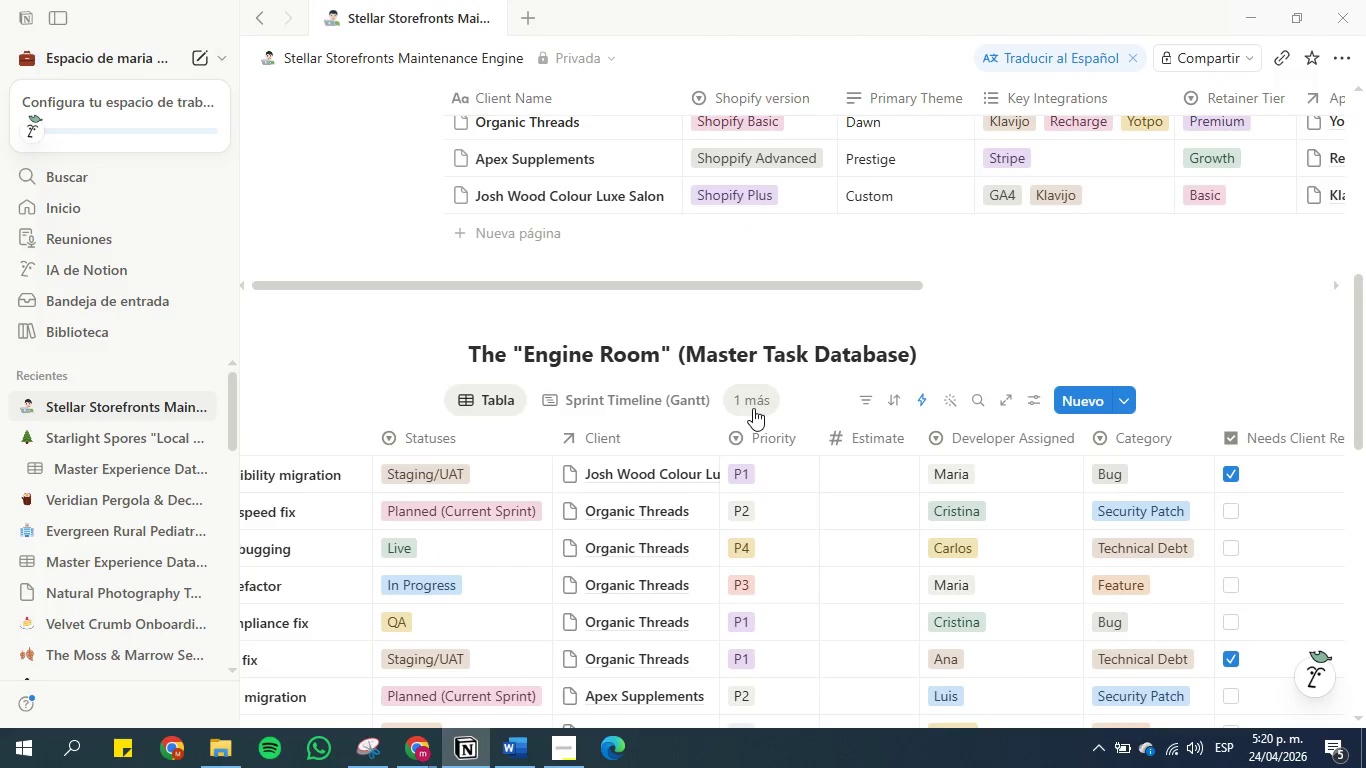 
left_click([754, 407])
 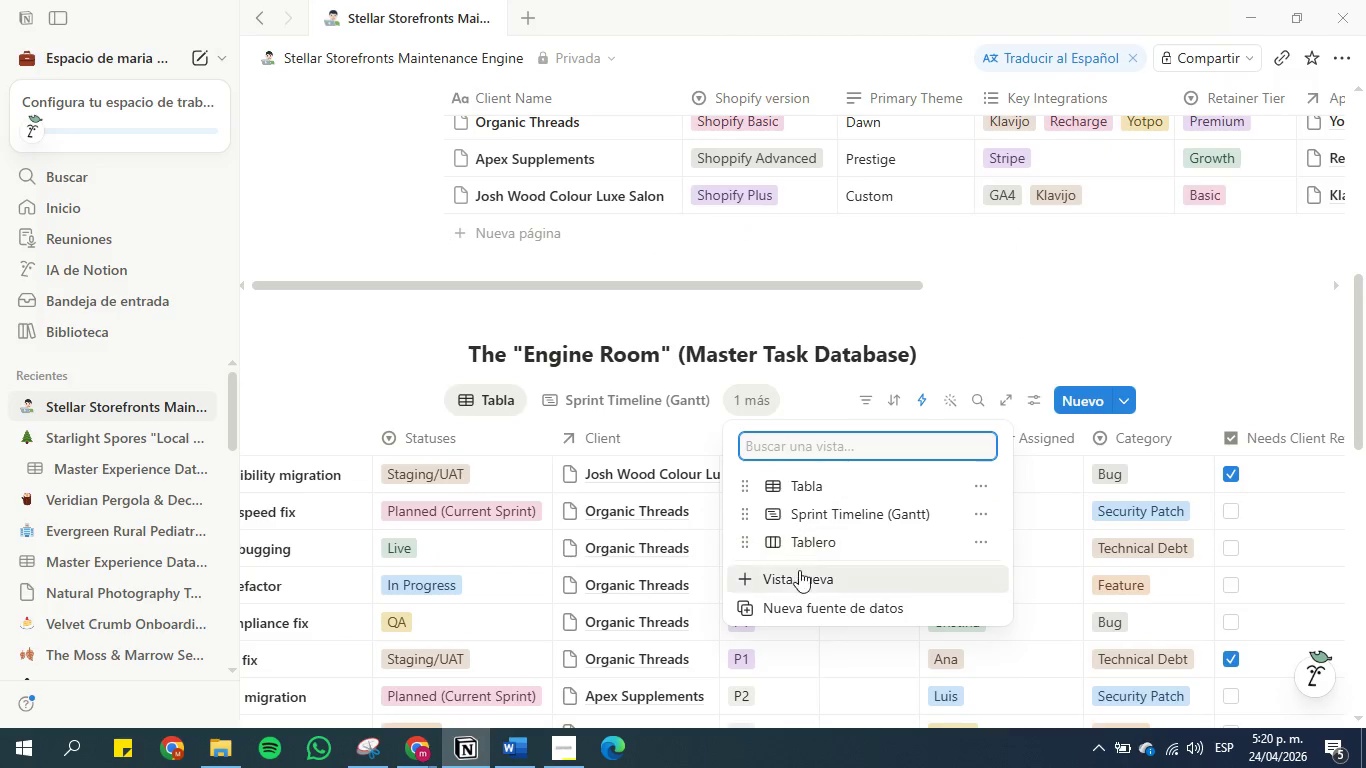 
left_click([814, 552])
 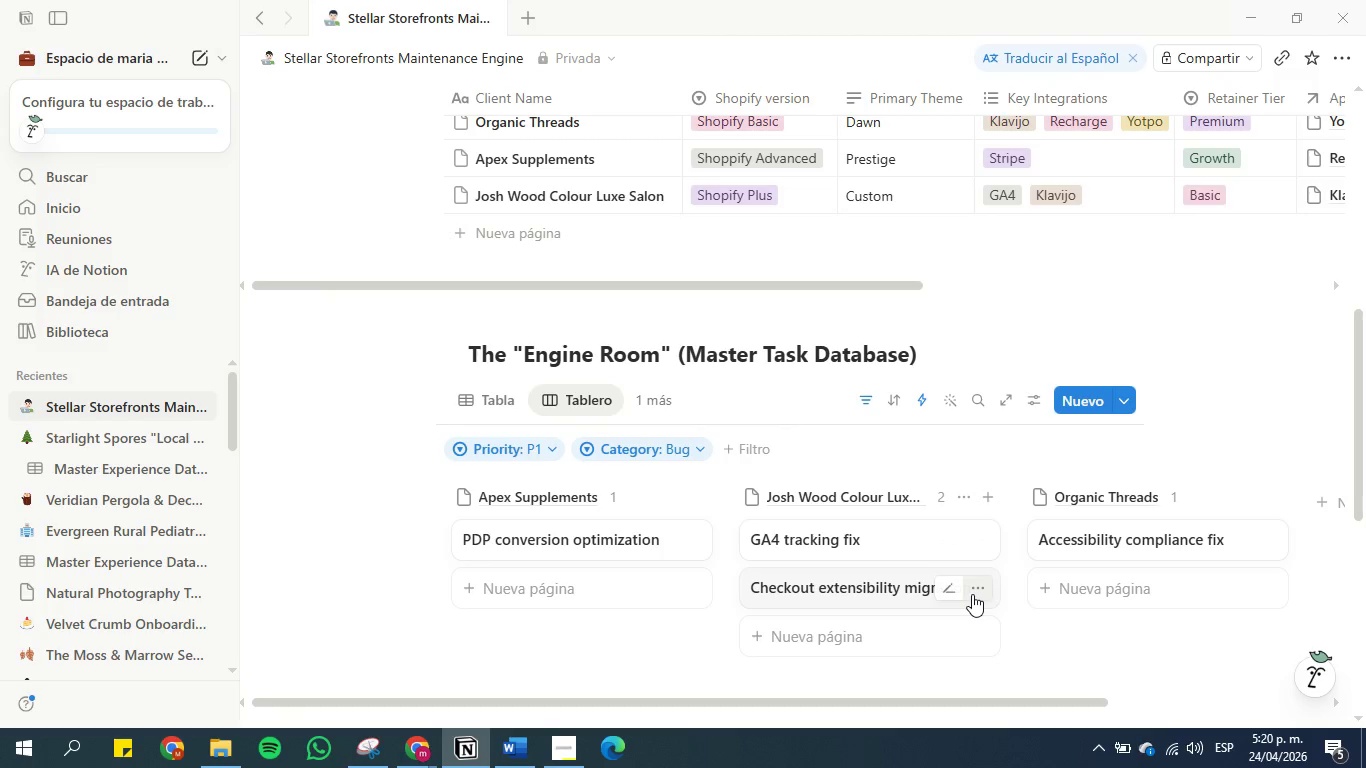 
scroll: coordinate [872, 651], scroll_direction: down, amount: 1.0
 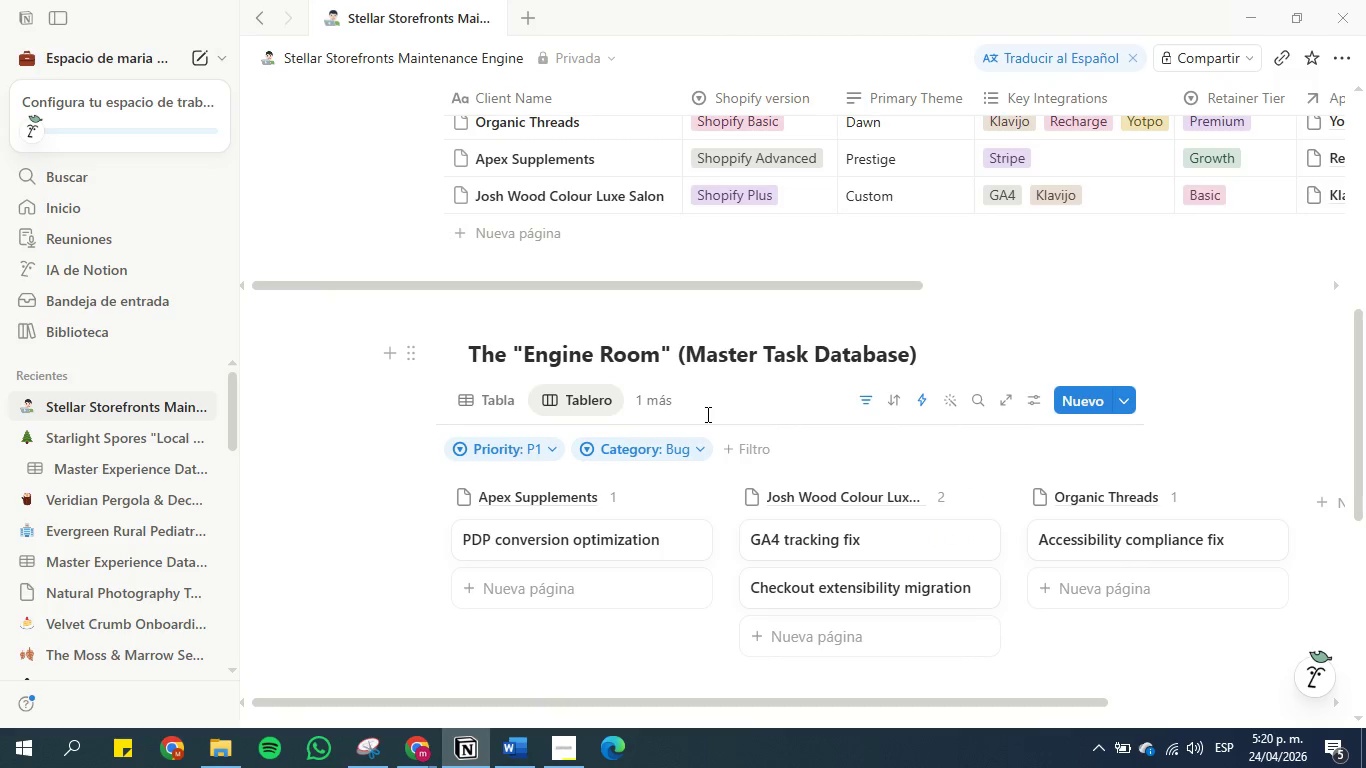 
left_click([645, 396])
 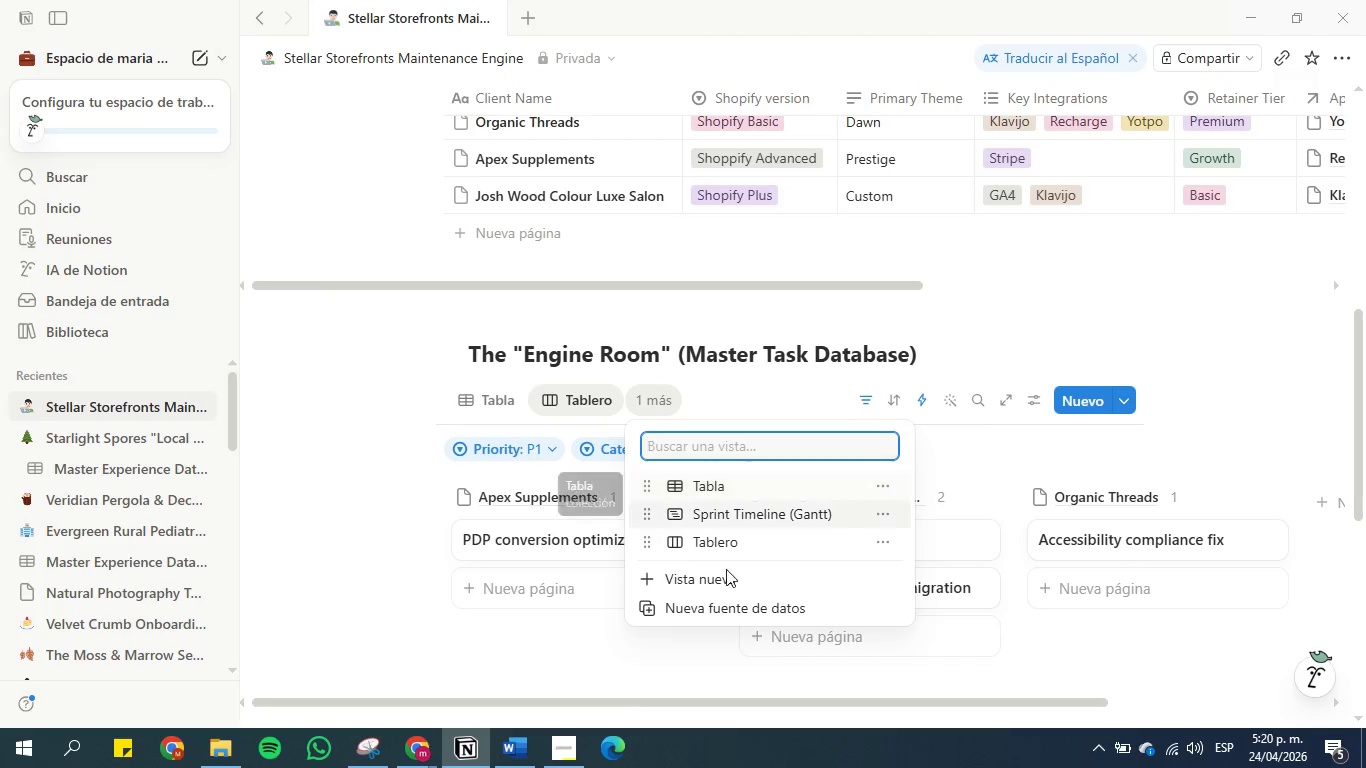 
left_click([523, 751])
 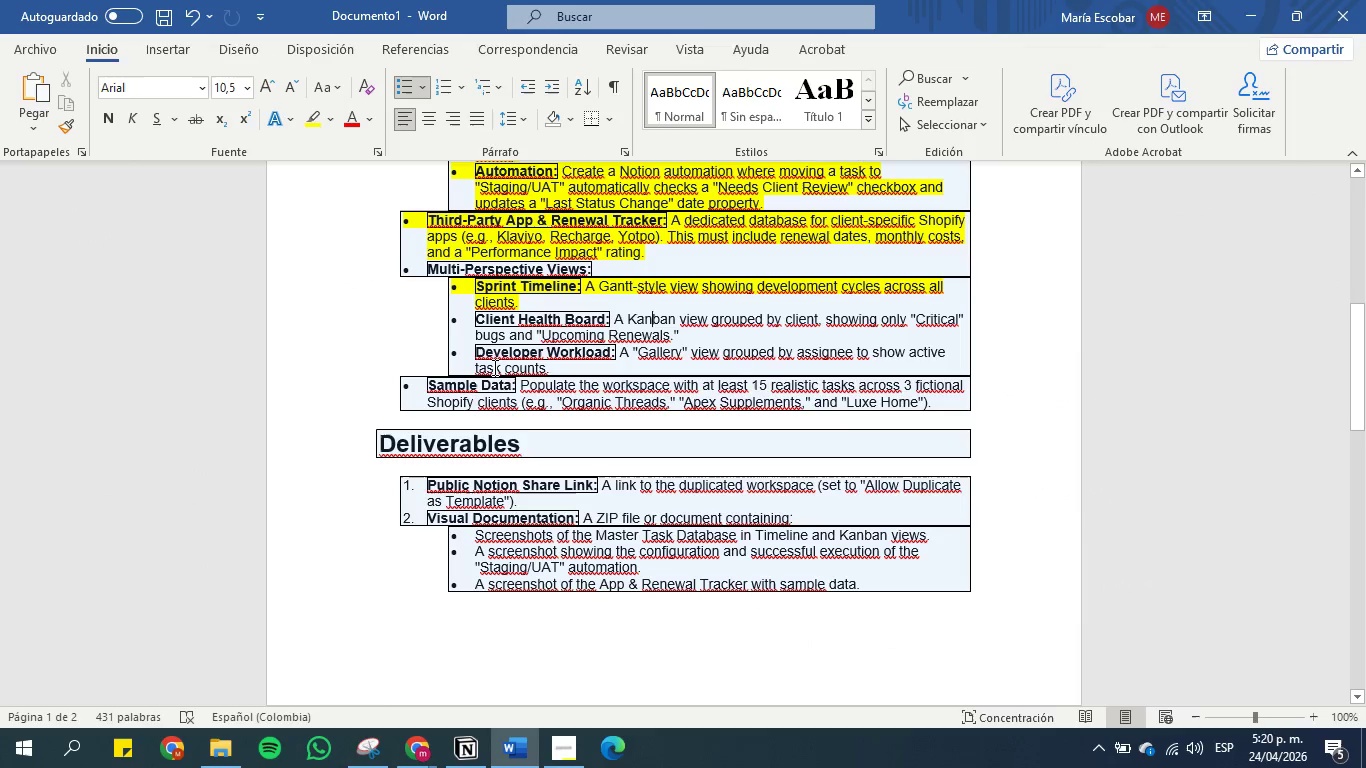 
left_click([496, 336])
 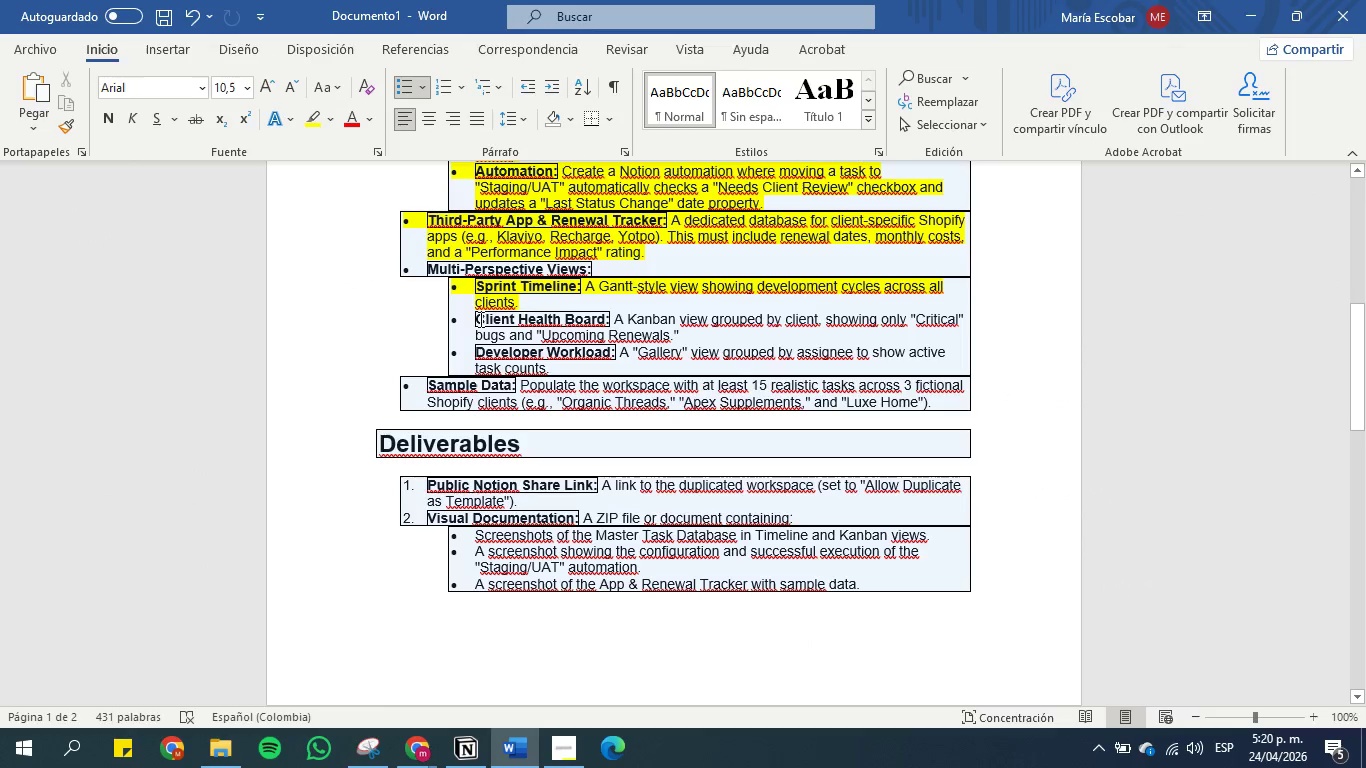 
left_click_drag(start_coordinate=[477, 320], to_coordinate=[604, 317])
 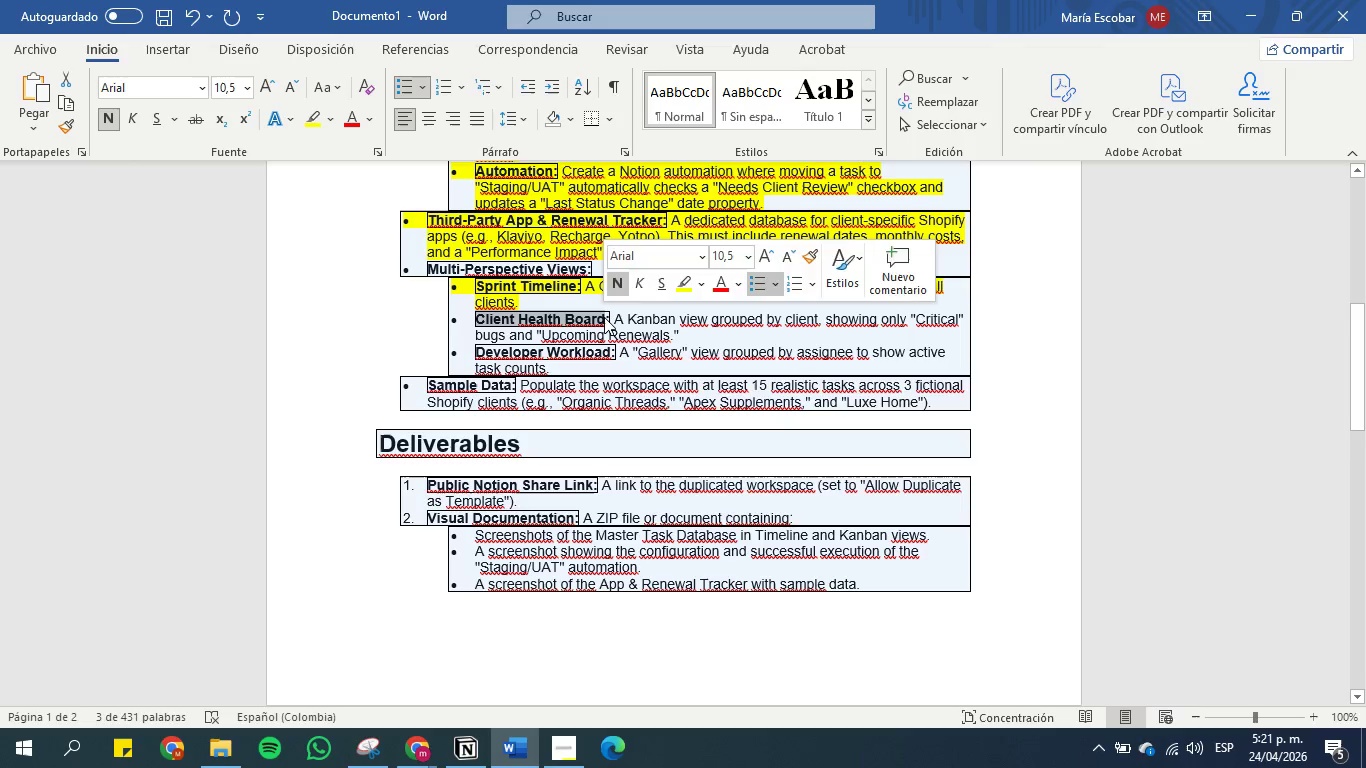 
key(Control+C)
 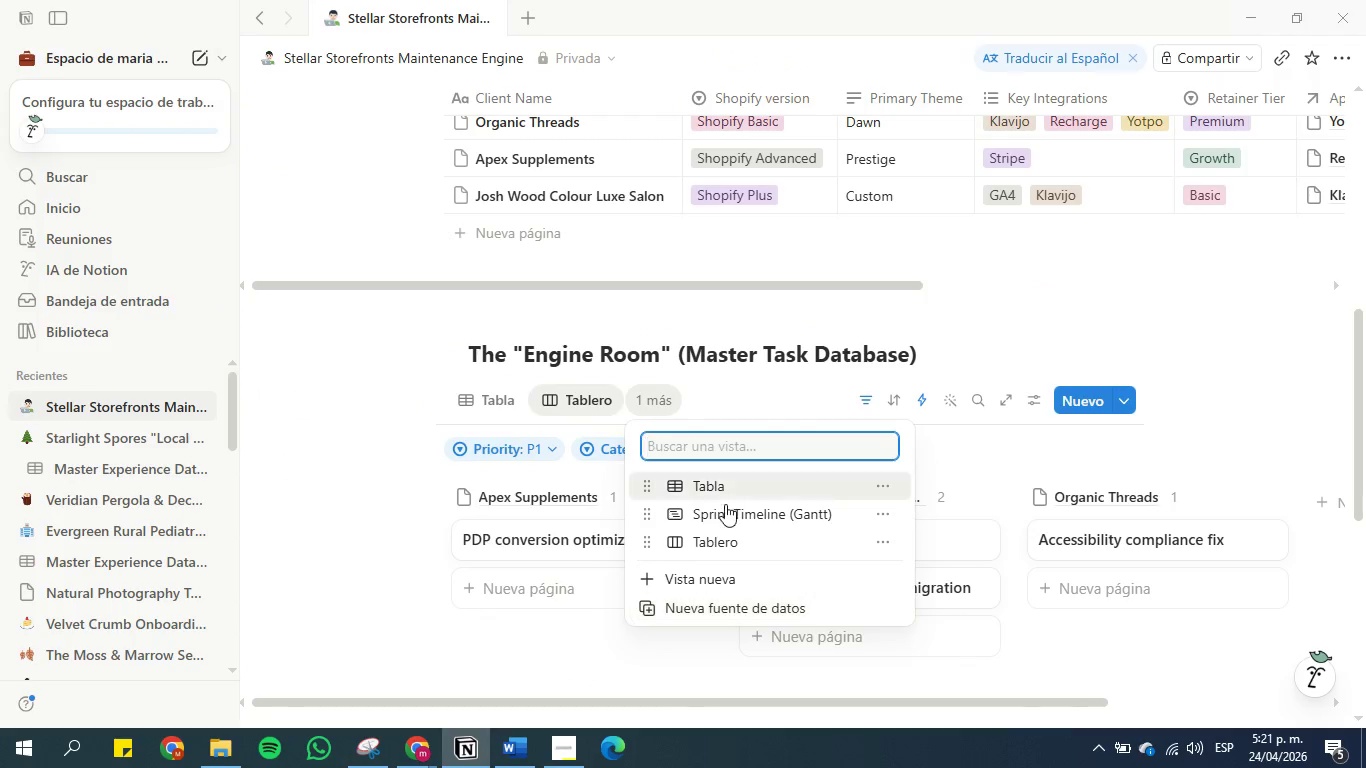 
left_click([887, 546])
 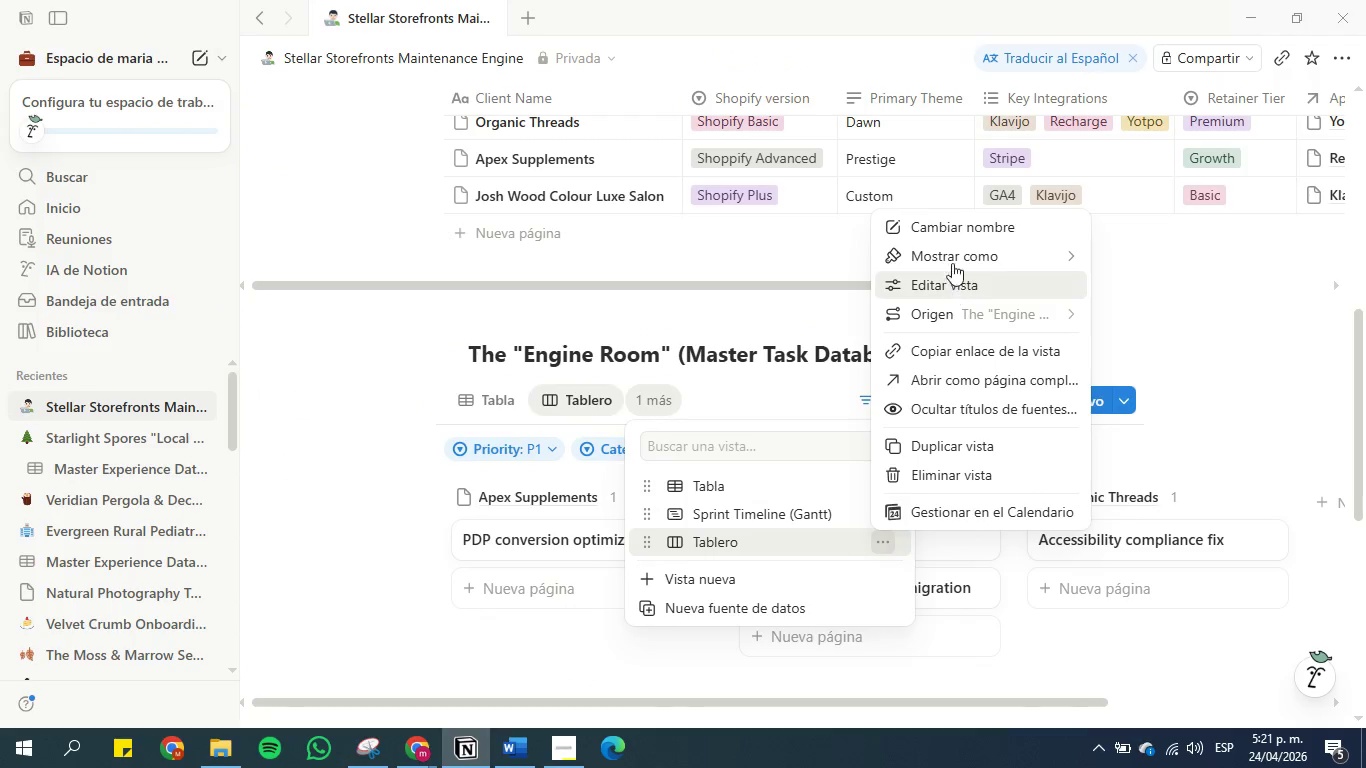 
left_click([952, 223])
 